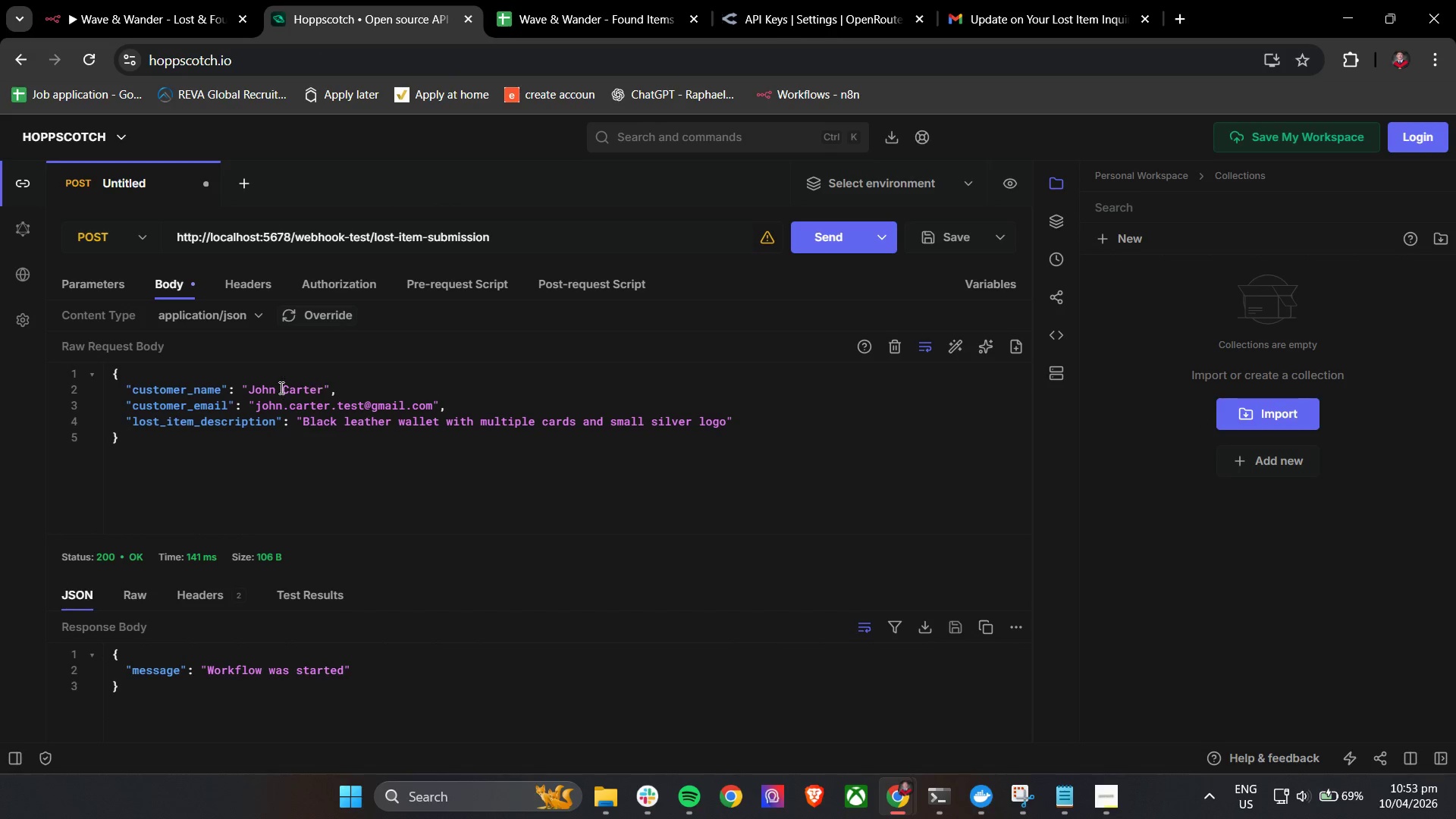 
left_click_drag(start_coordinate=[252, 391], to_coordinate=[322, 394])
 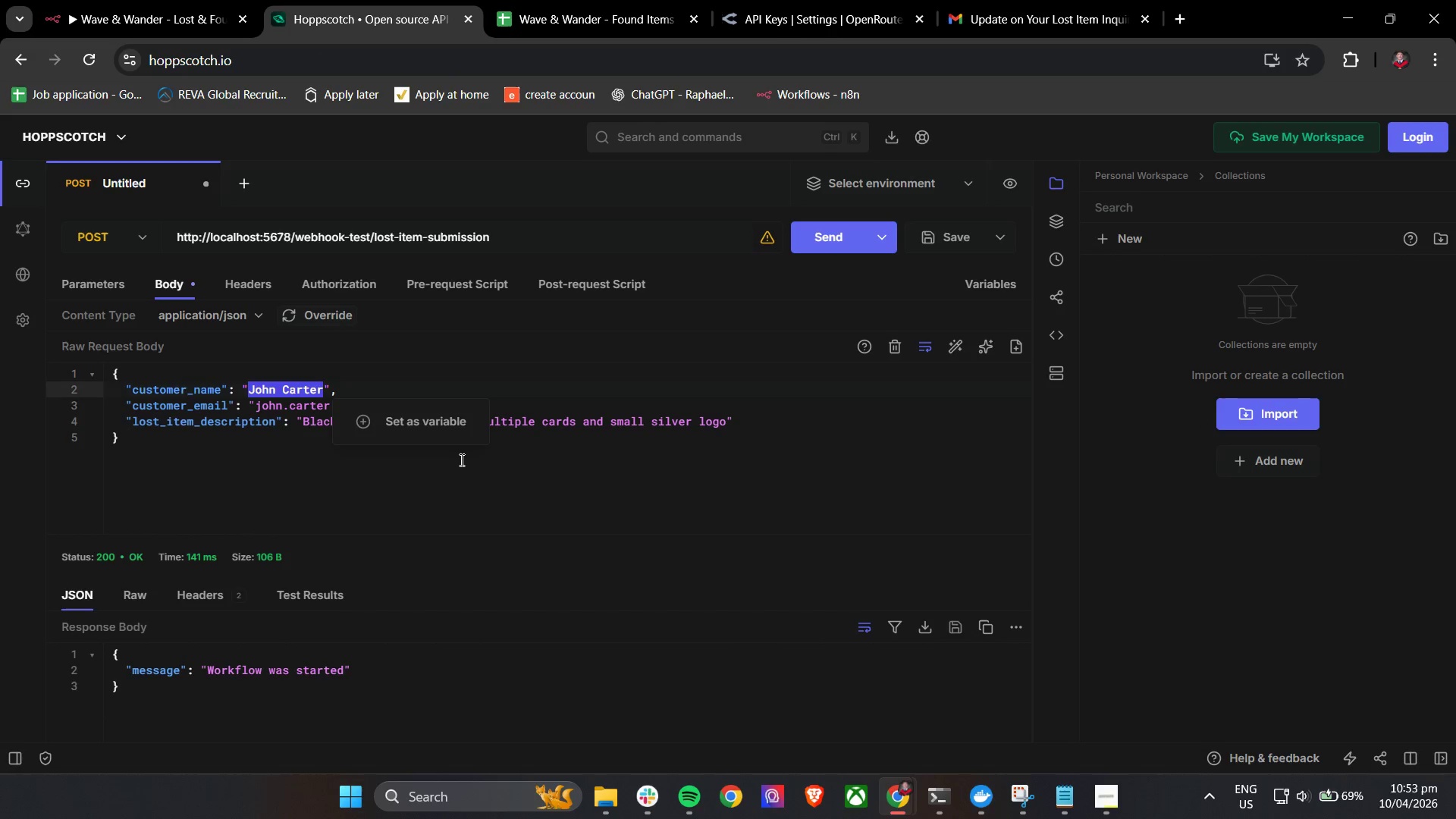 
type(Sarah Mitchell)
 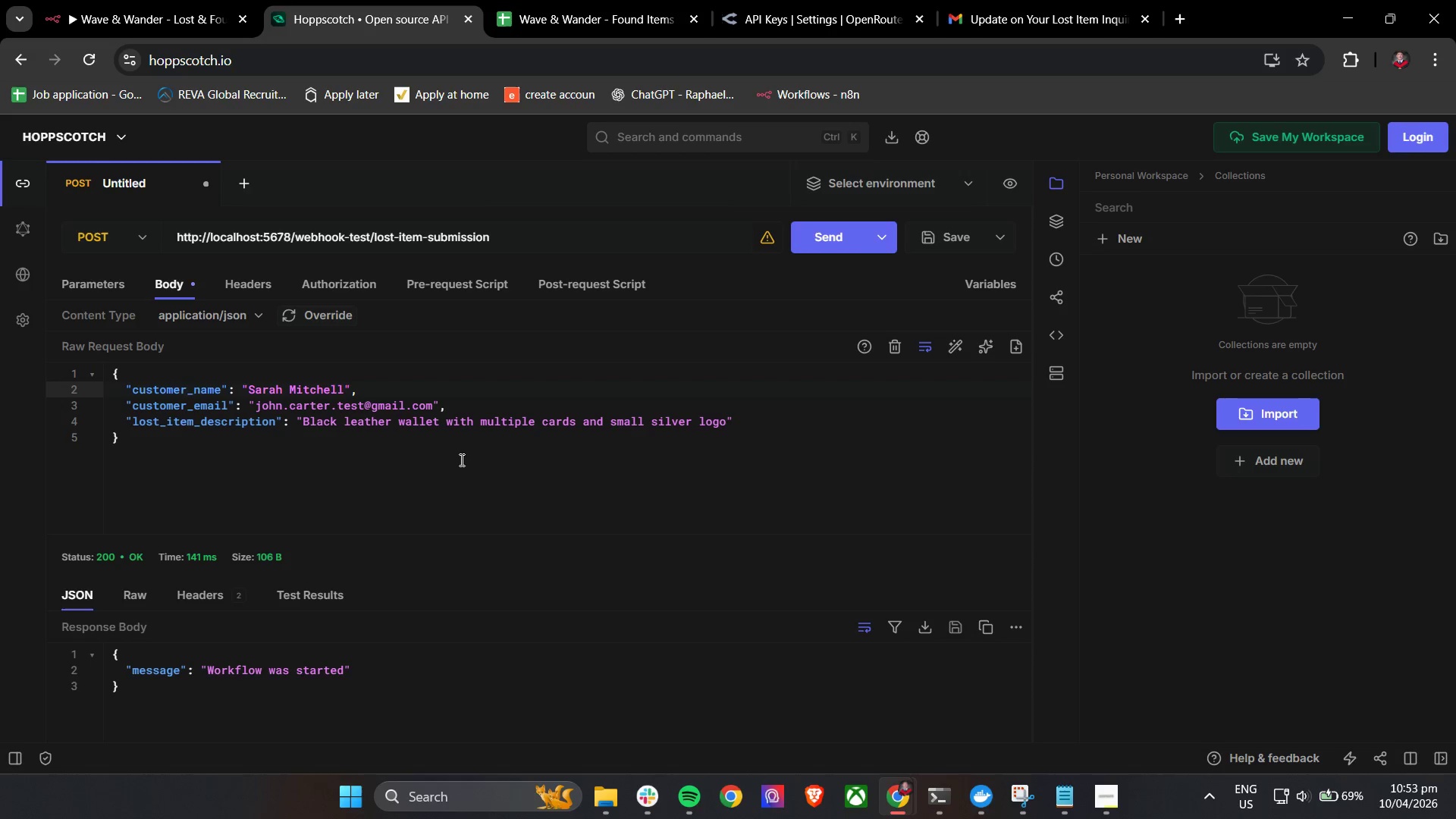 
left_click_drag(start_coordinate=[257, 406], to_coordinate=[431, 408])
 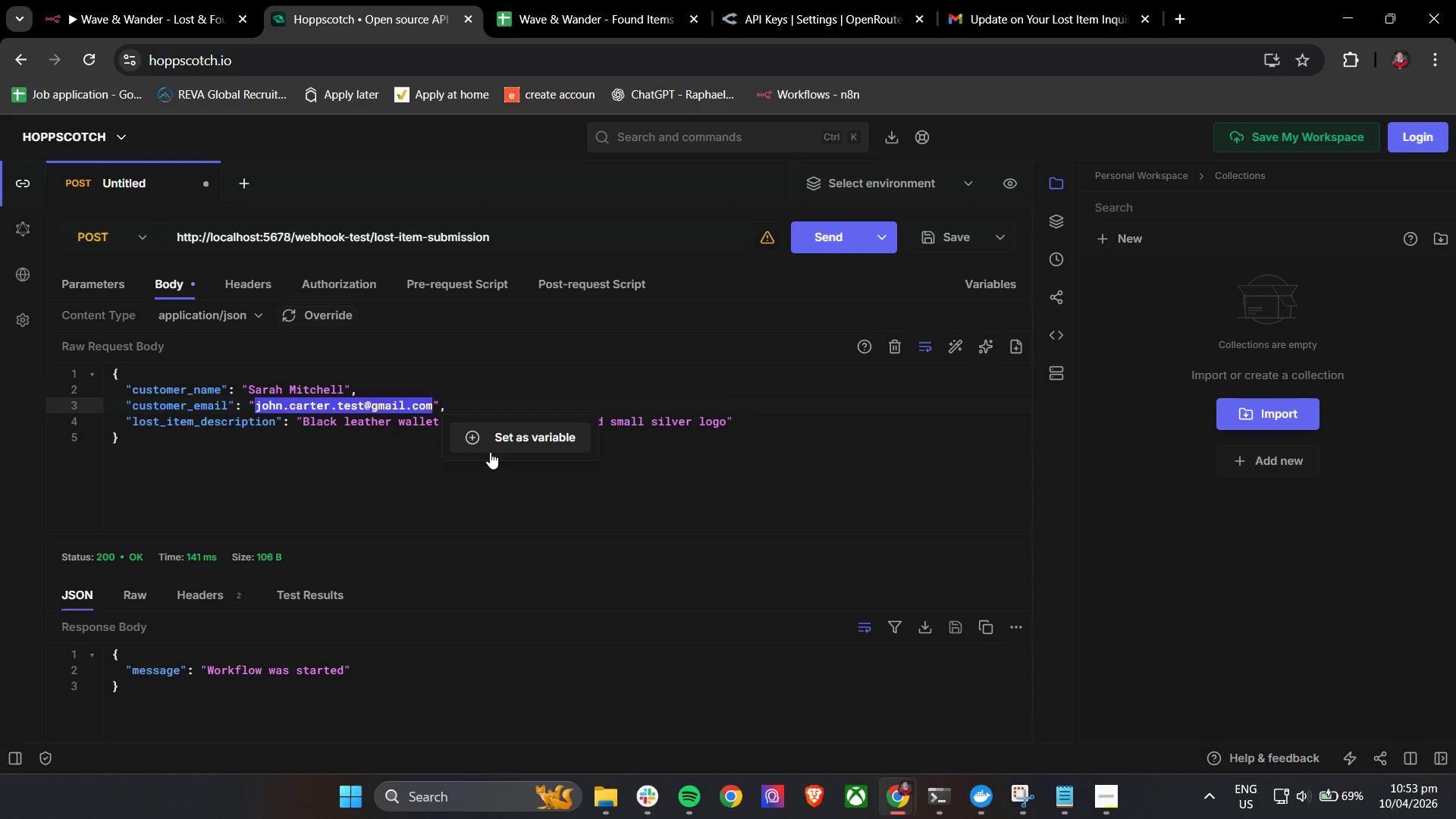 
type(sarah.mitchel.test@gmail.com)
 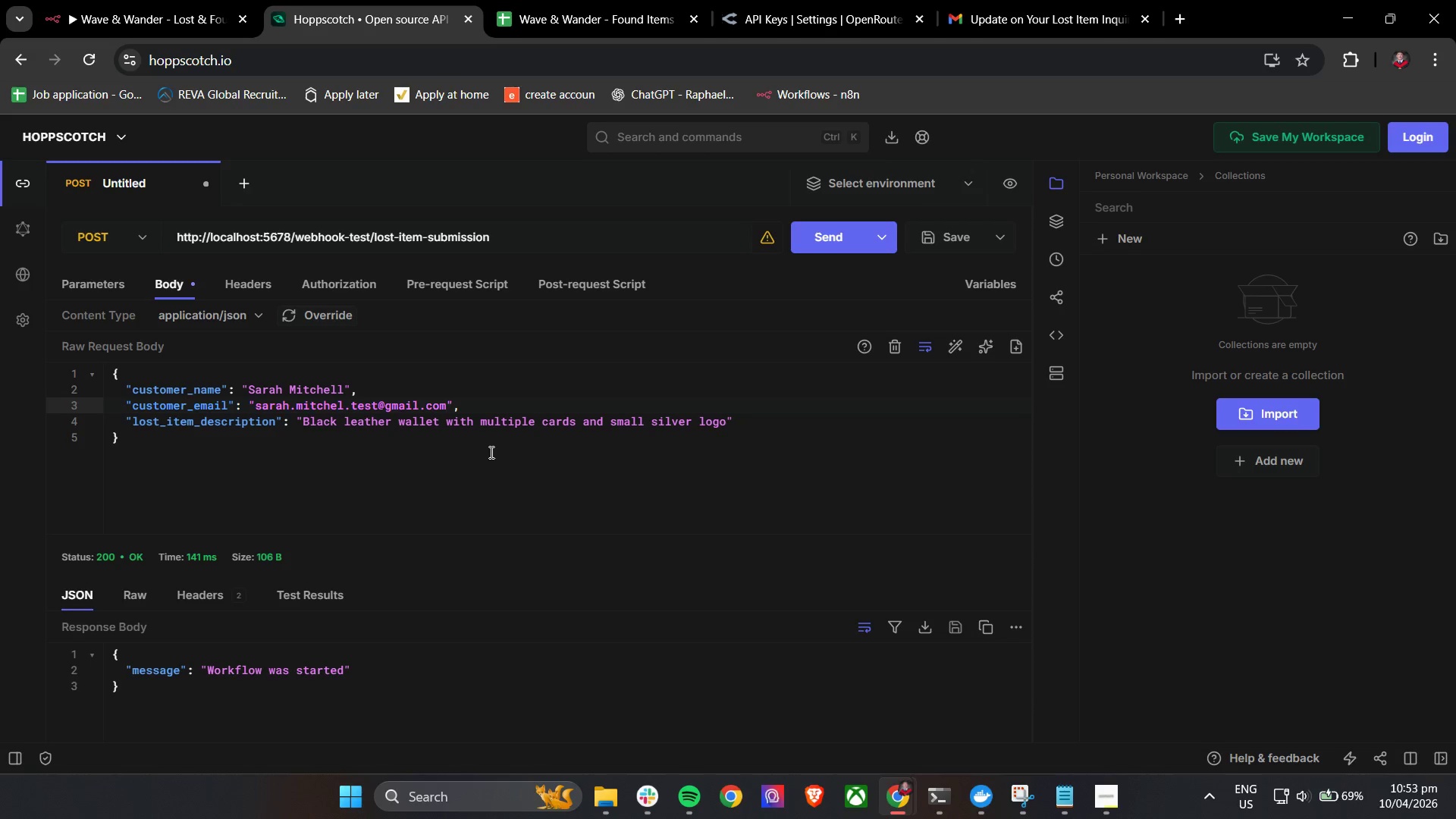 
left_click_drag(start_coordinate=[303, 423], to_coordinate=[729, 425])
 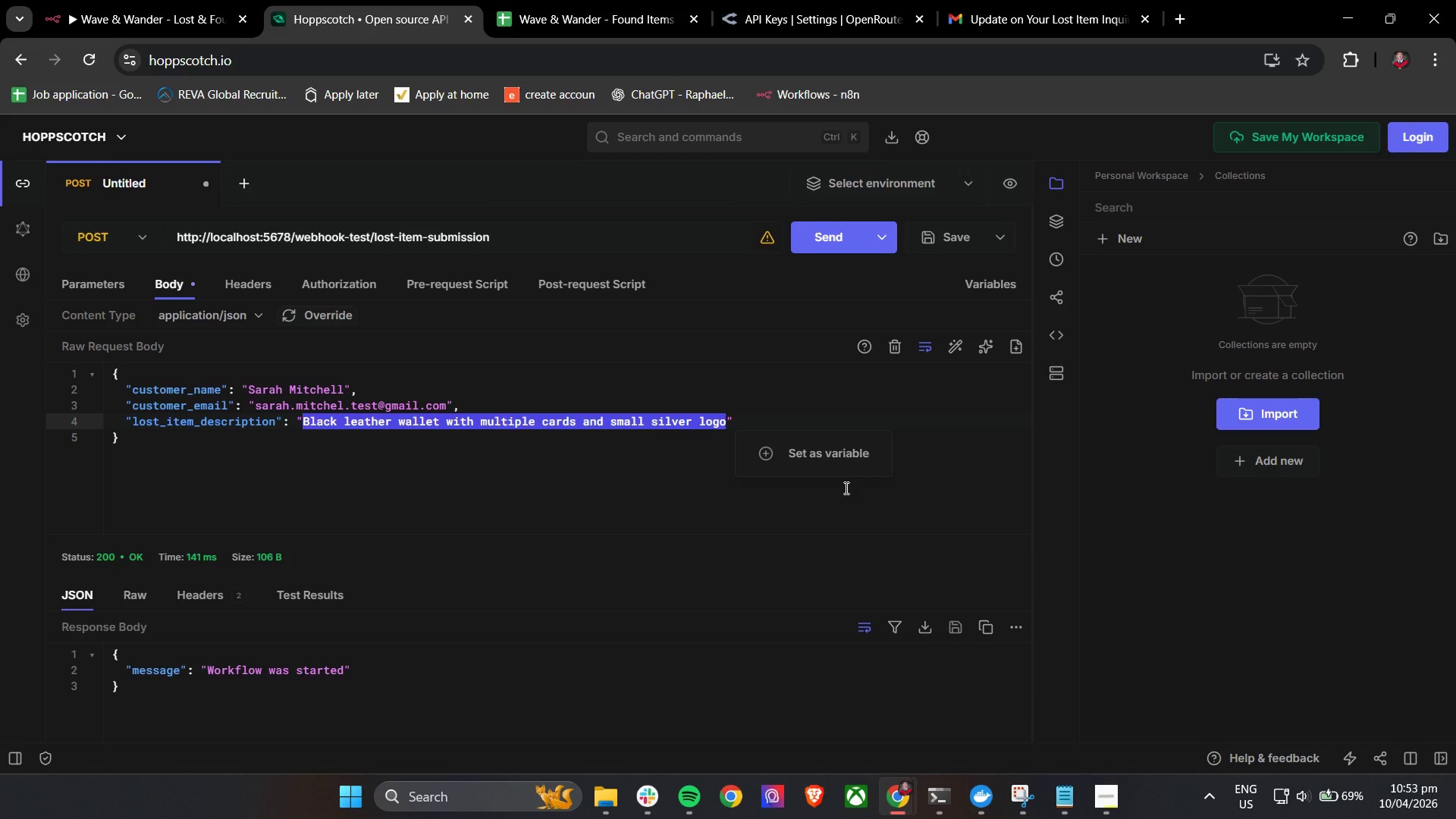 
type(gold rimmed sunglasses with dark lenses)
 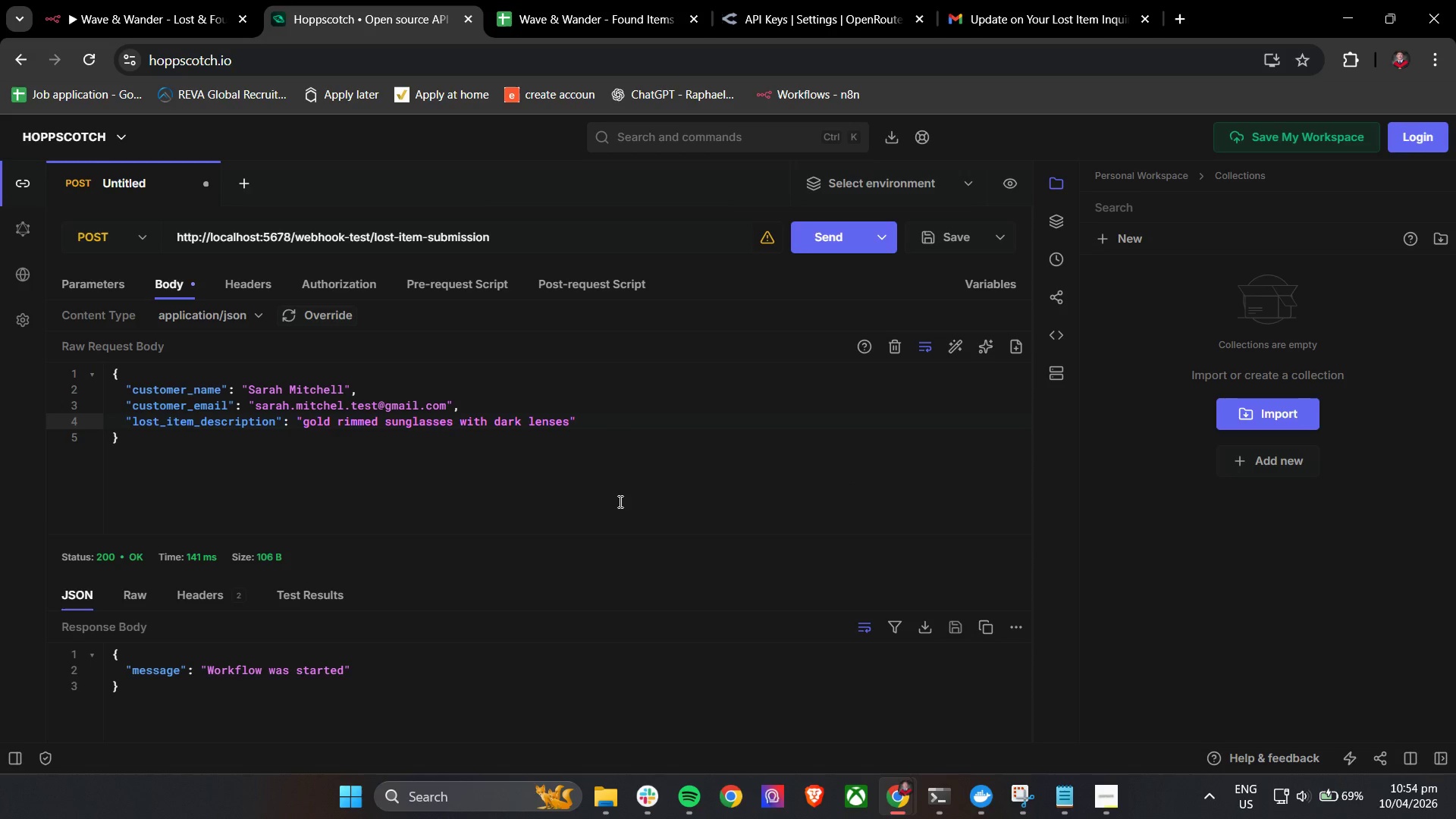 
wait(10.38)
 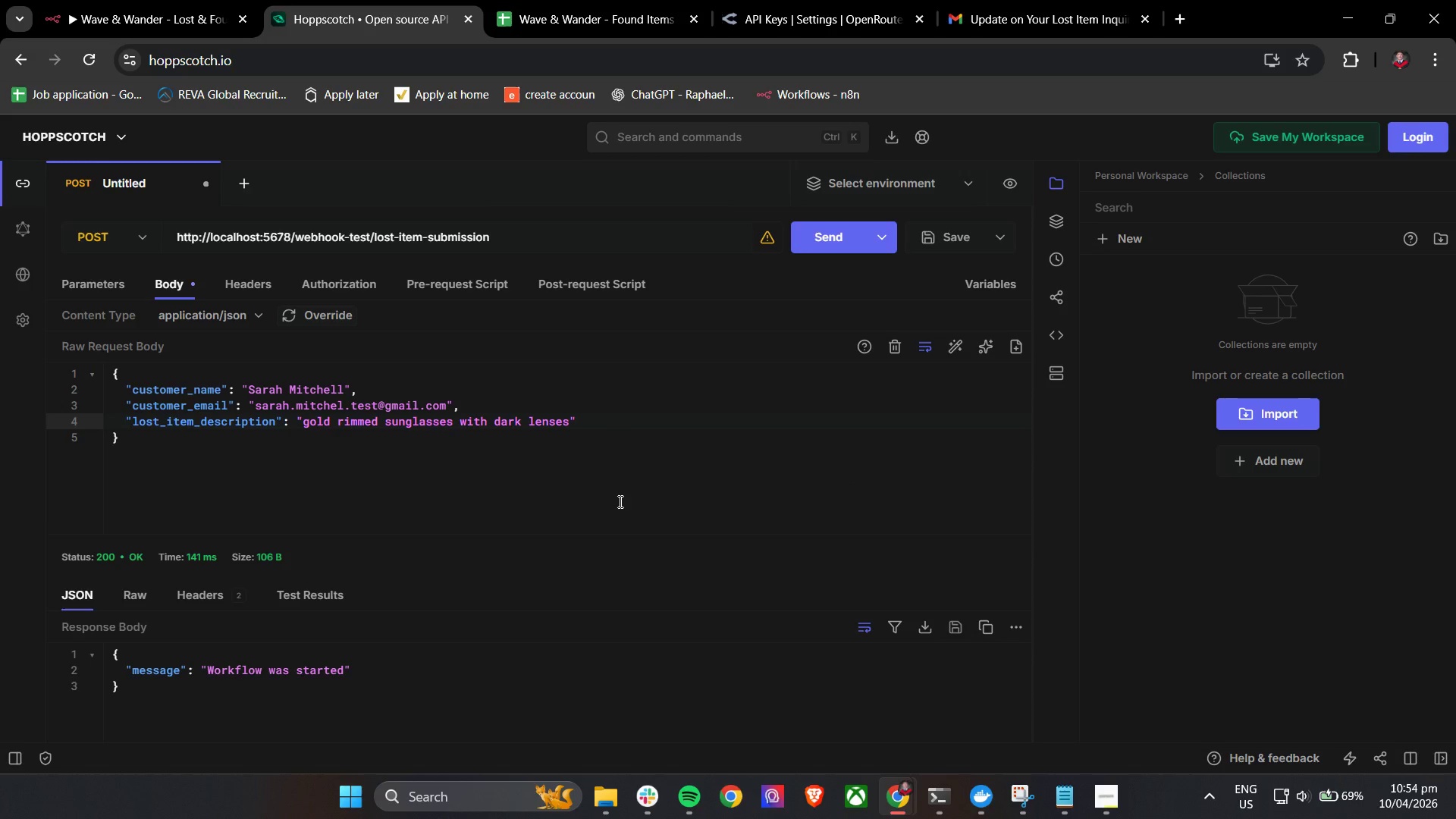 
left_click([598, 423])
 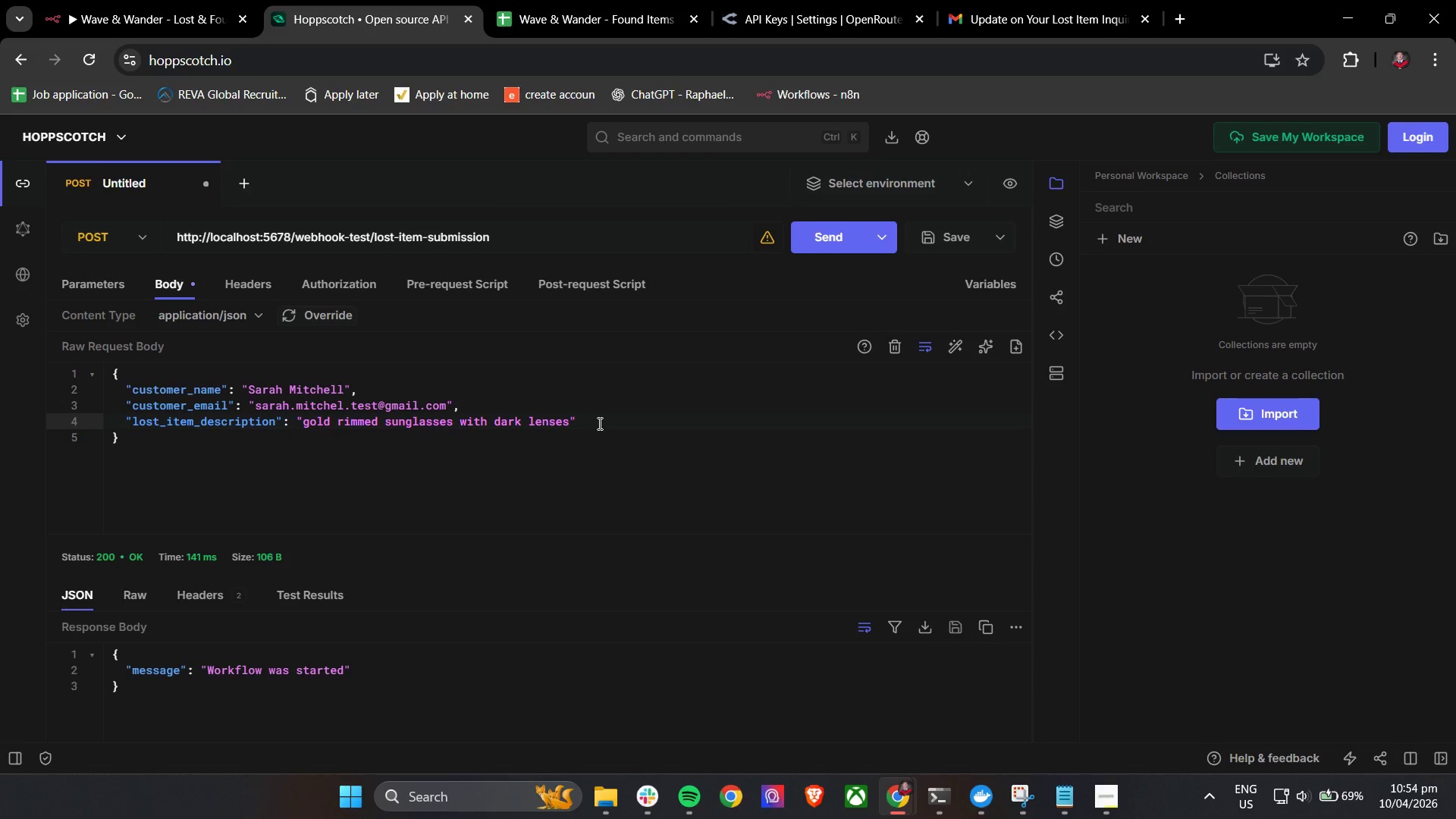 
key(Comma)
 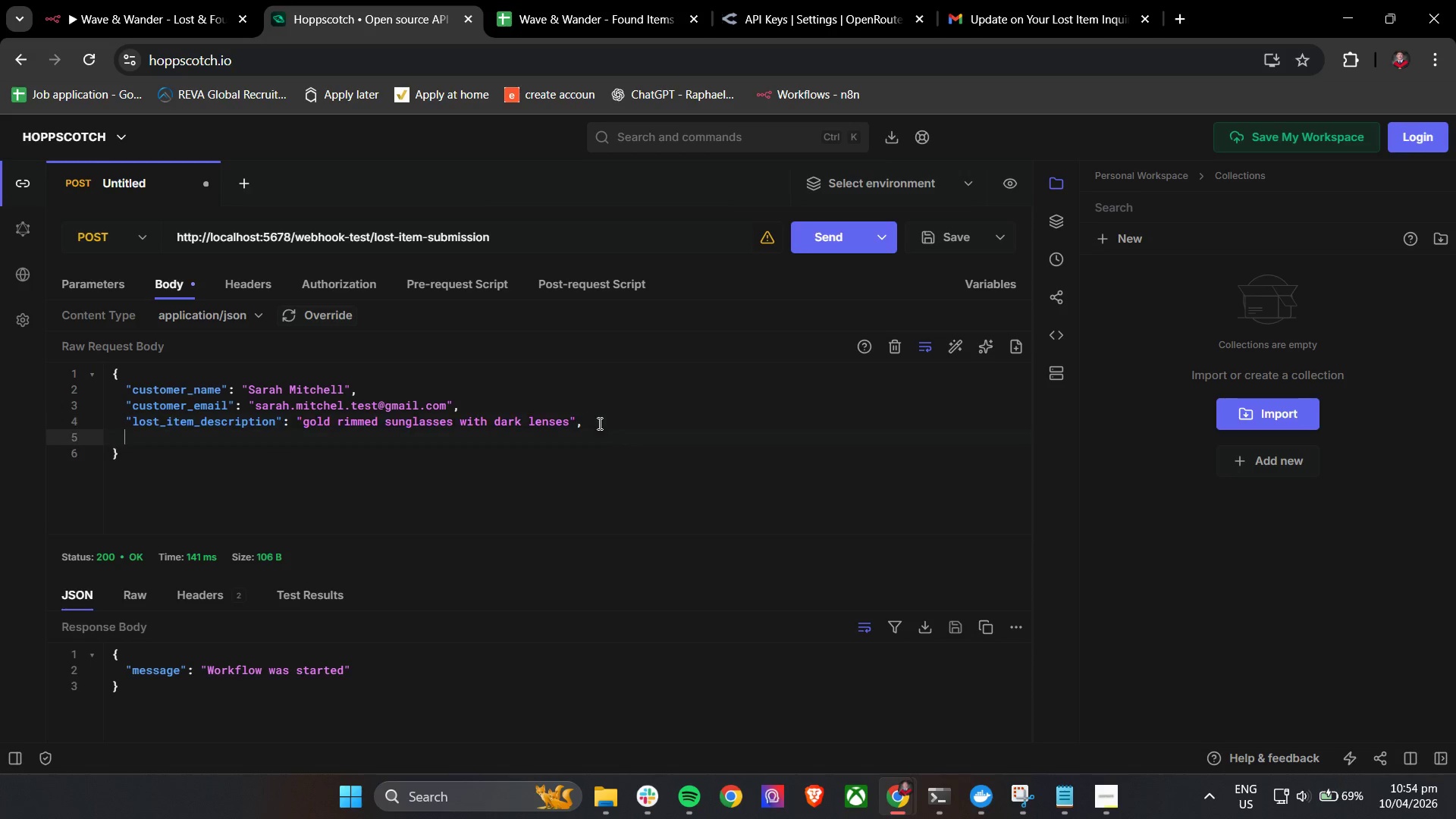 
key(Enter)
 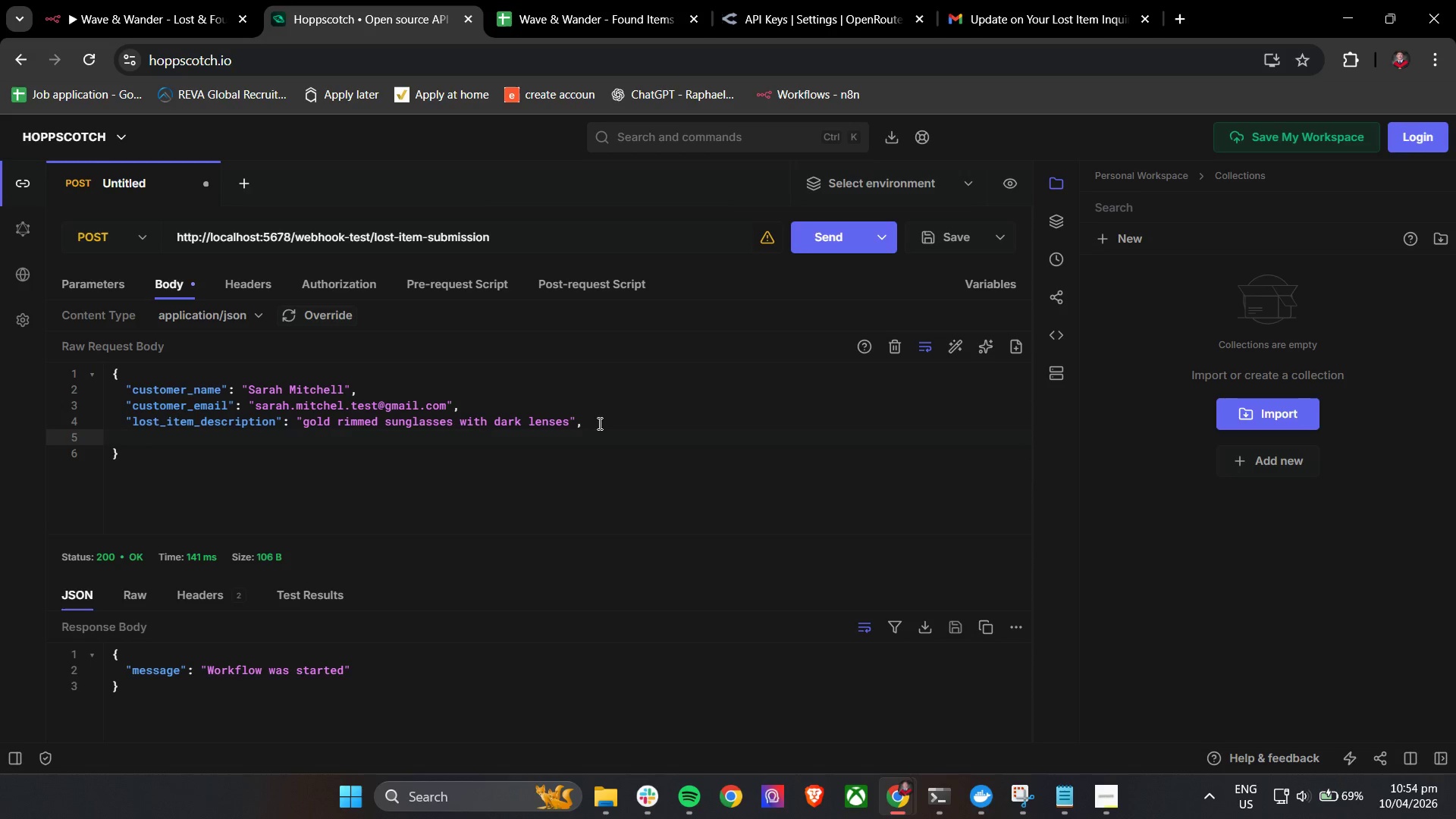 
key(Shift+Quote)
 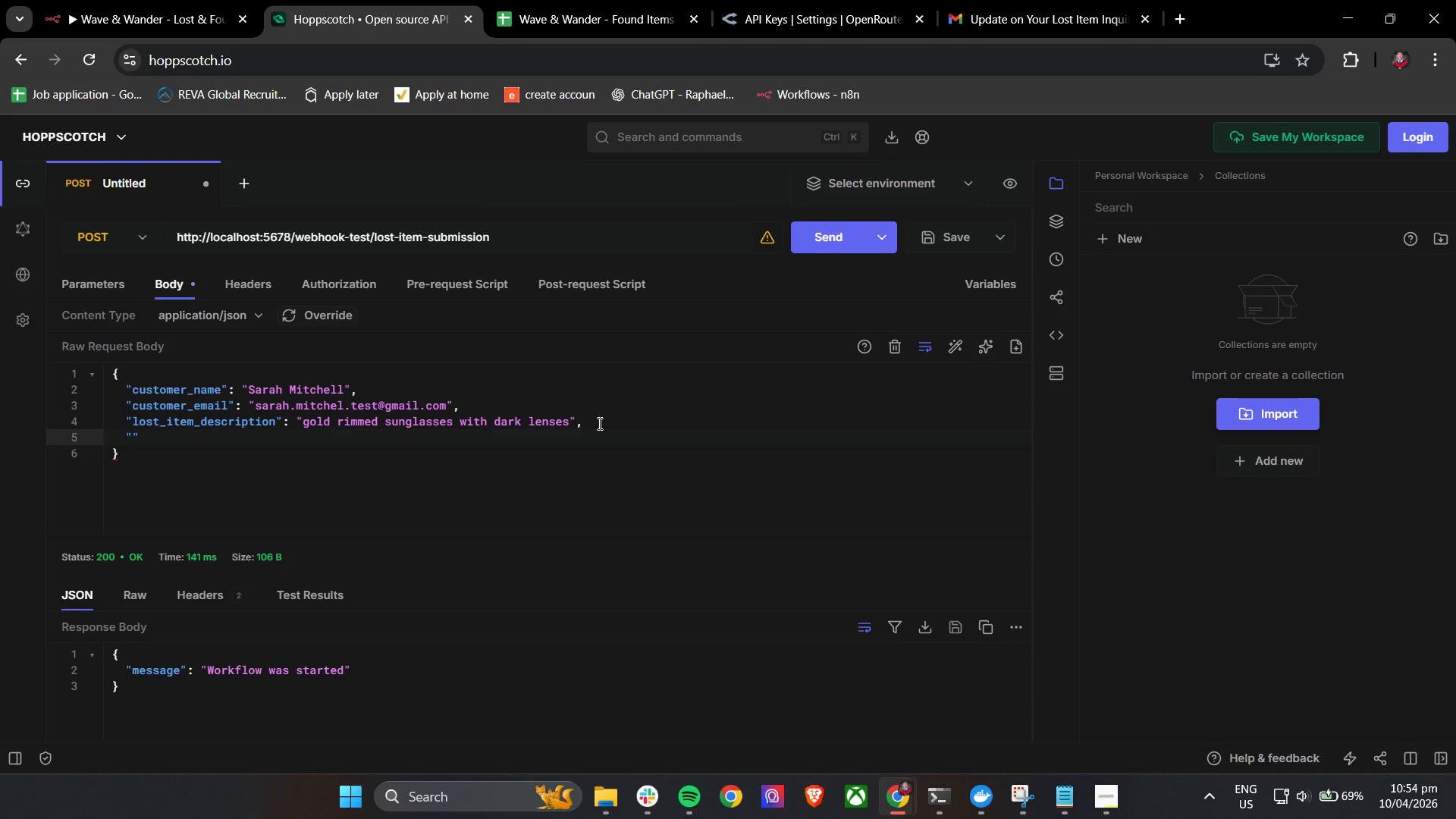 
hold_key(key=ShiftLeft, duration=0.55)
 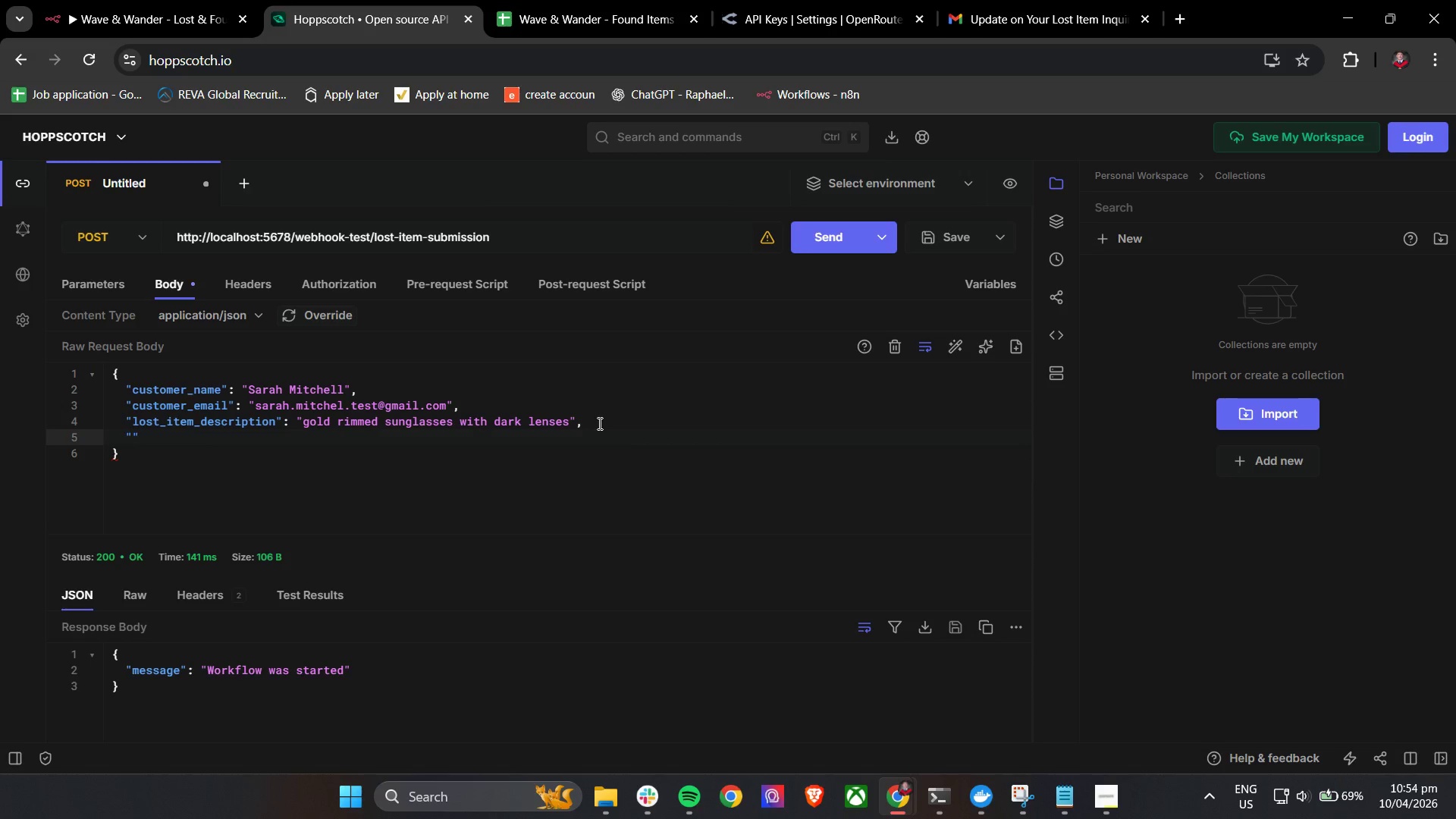 
type(date_lost)
 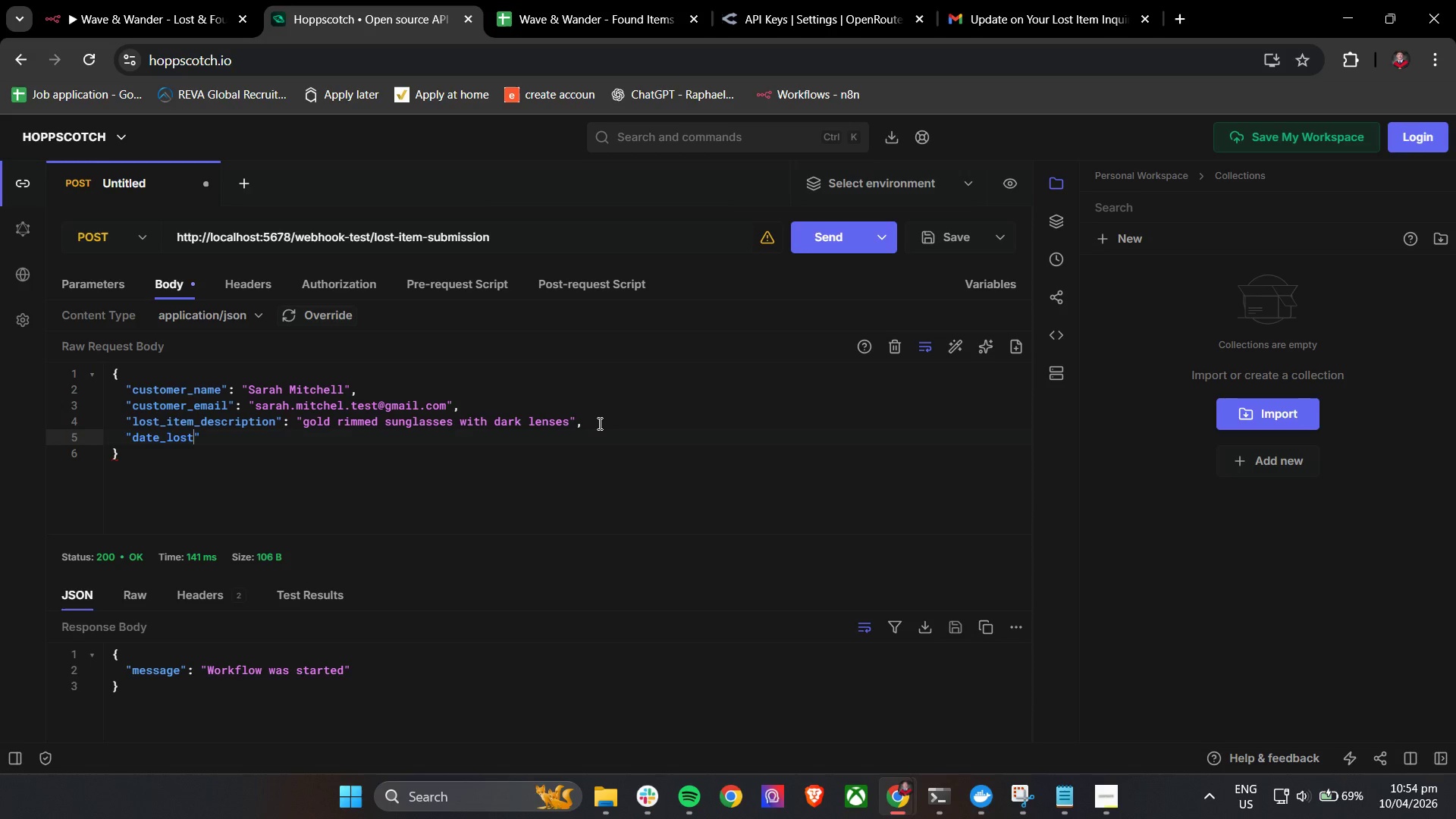 
key(ArrowRight)
 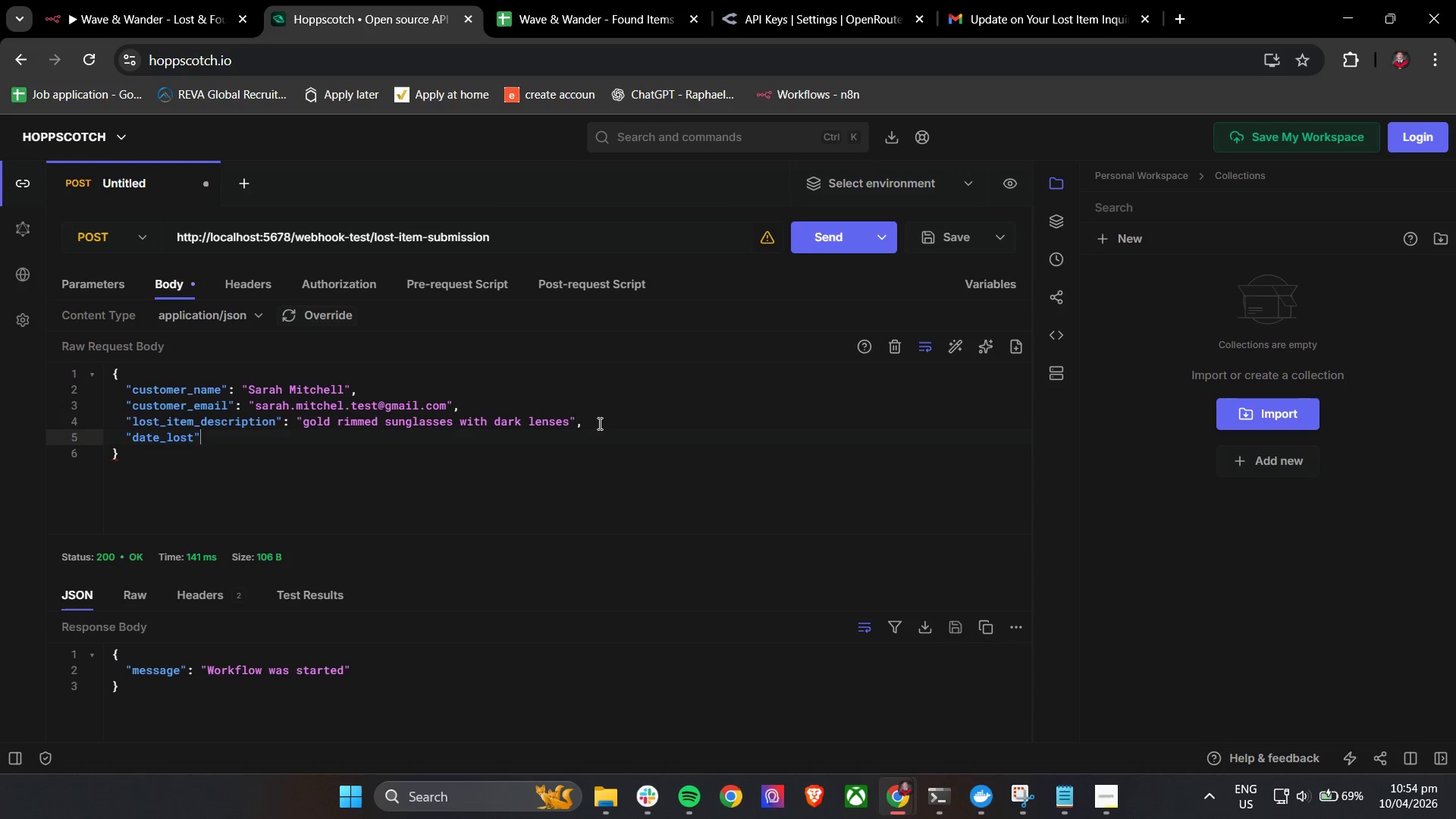 
type(: "2026-0)
key(Backspace)
key(Backspace)
key(Backspace)
key(Backspace)
key(Backspace)
key(Backspace)
key(Backspace)
key(Backspace)
key(Backspace)
key(Backspace)
key(Backspace)
key(Backspace)
key(Backspace)
key(Backspace)
key(Backspace)
key(Backspace)
key(Backspace)
key(Backspace)
key(Backspace)
key(Backspace)
key(Backspace)
key(Backspace)
key(Backspace)
 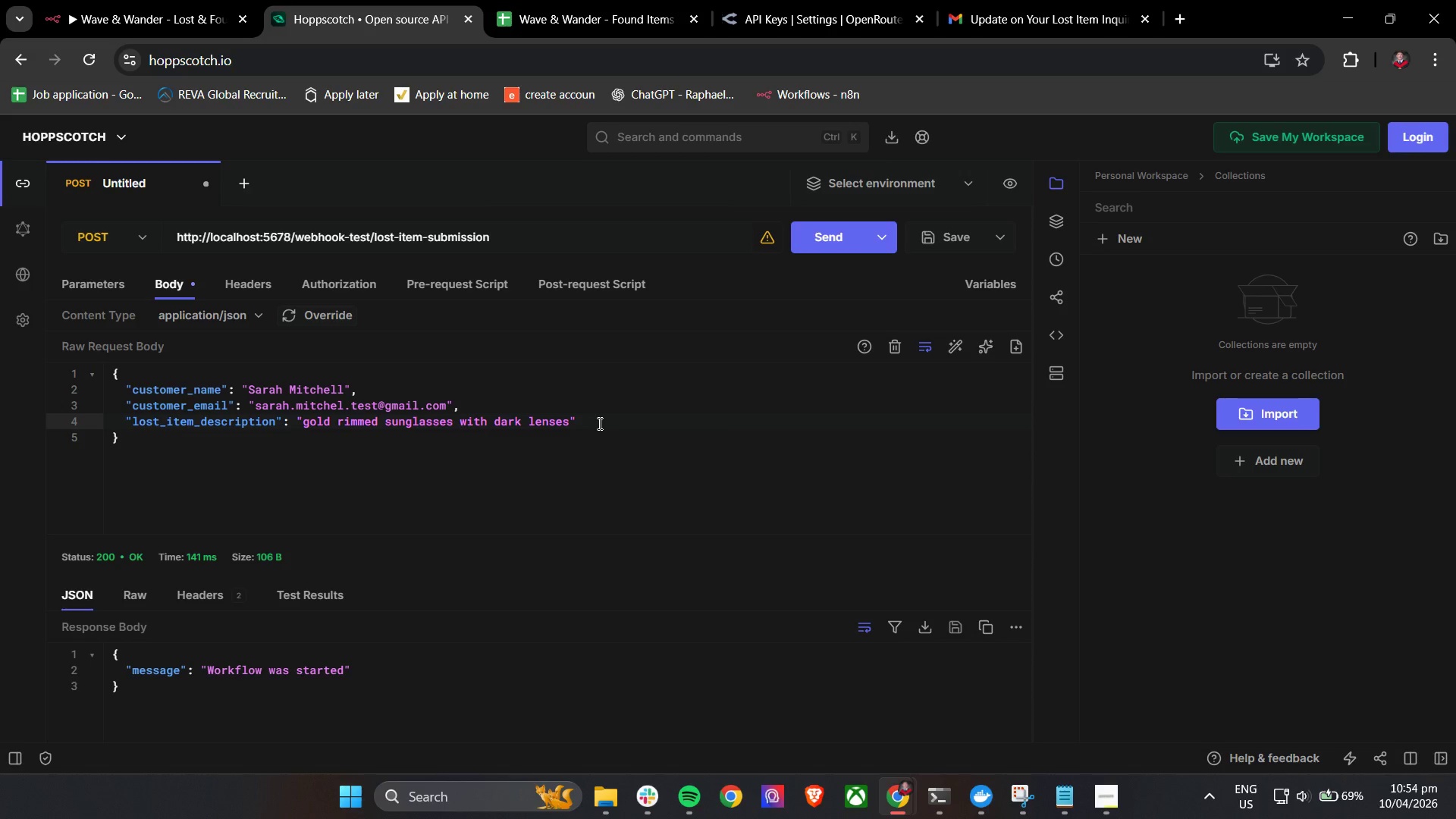 
left_click([1422, 155])
 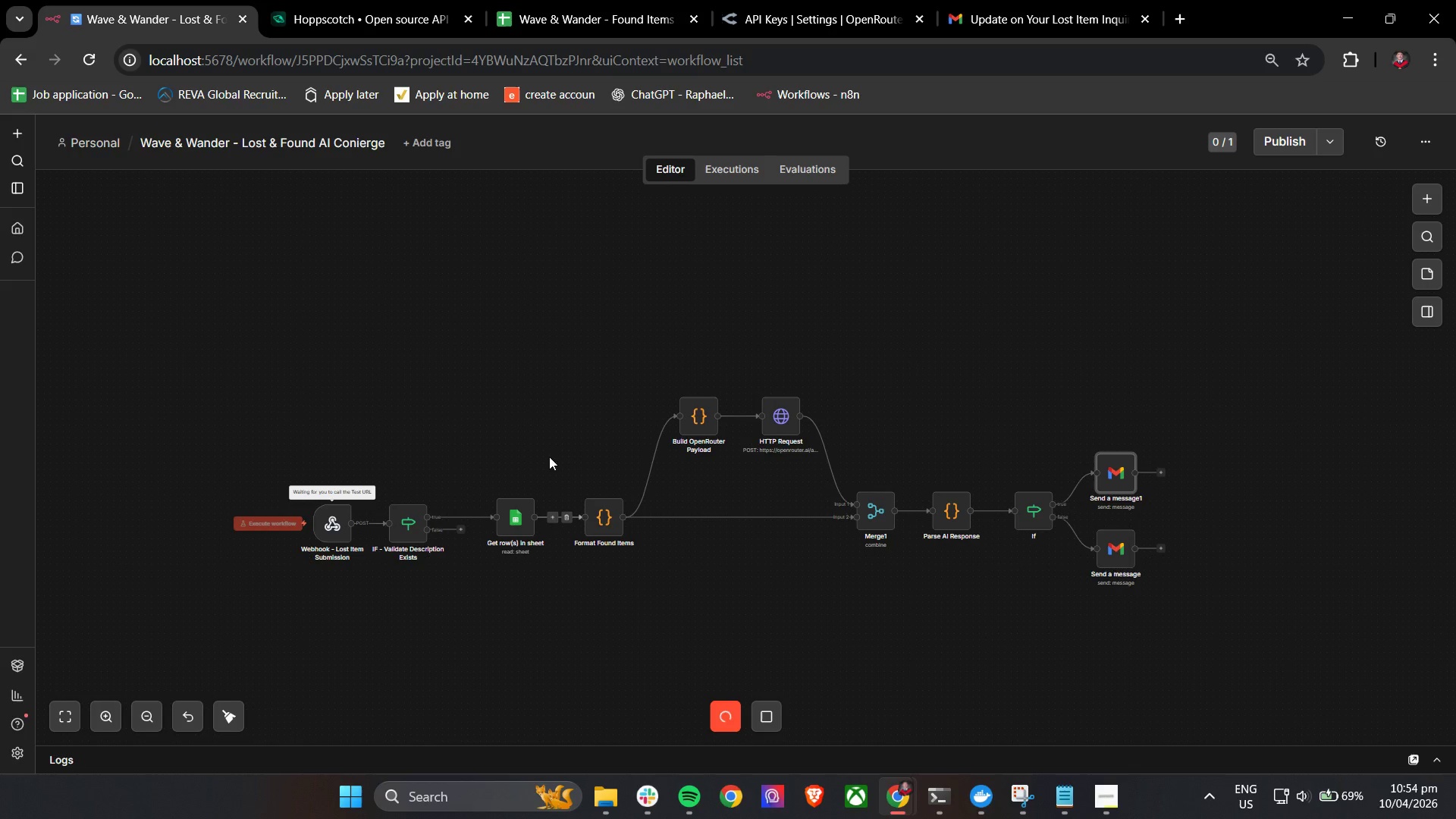 
left_click([333, 0])
 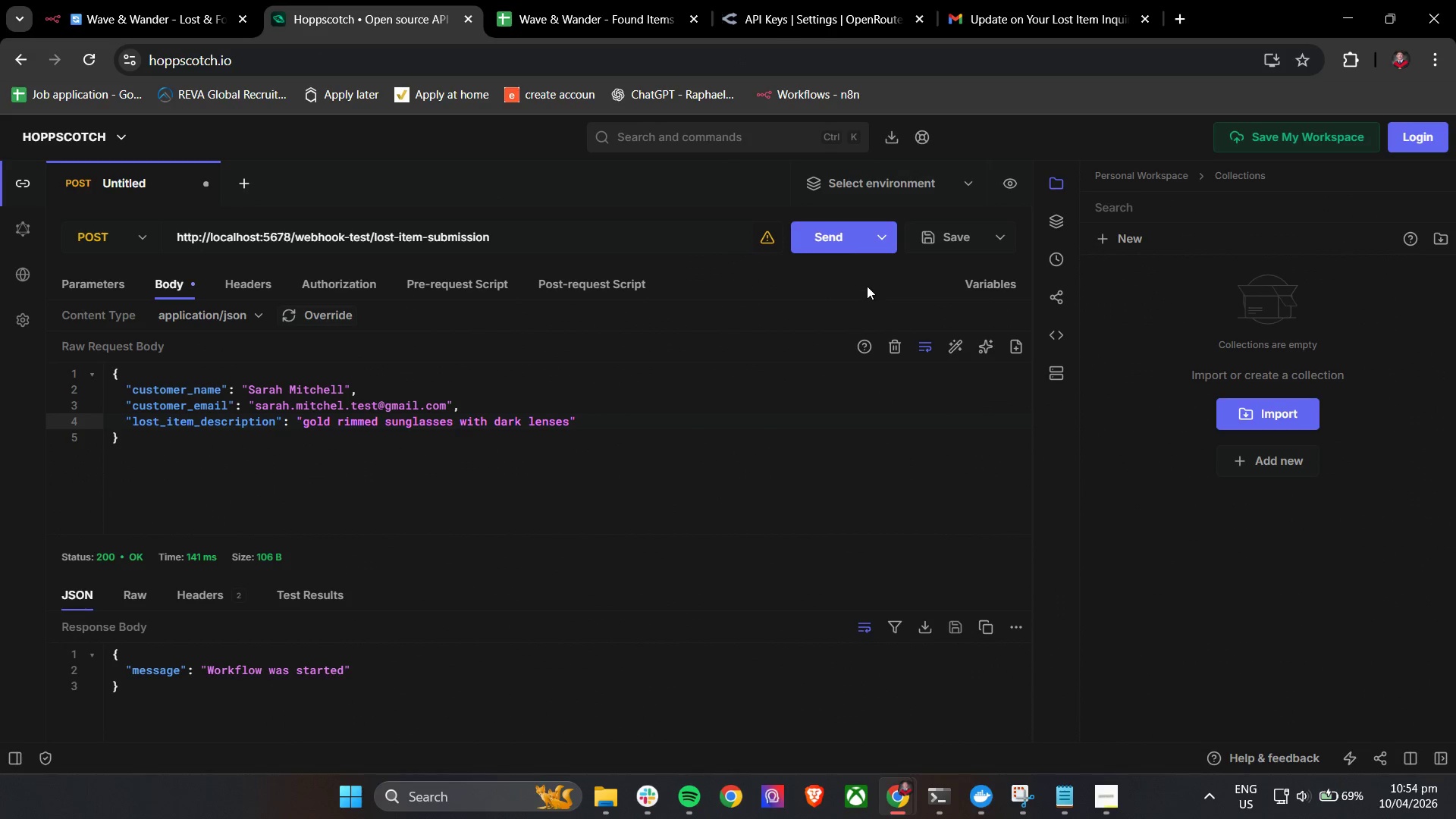 
left_click([839, 242])
 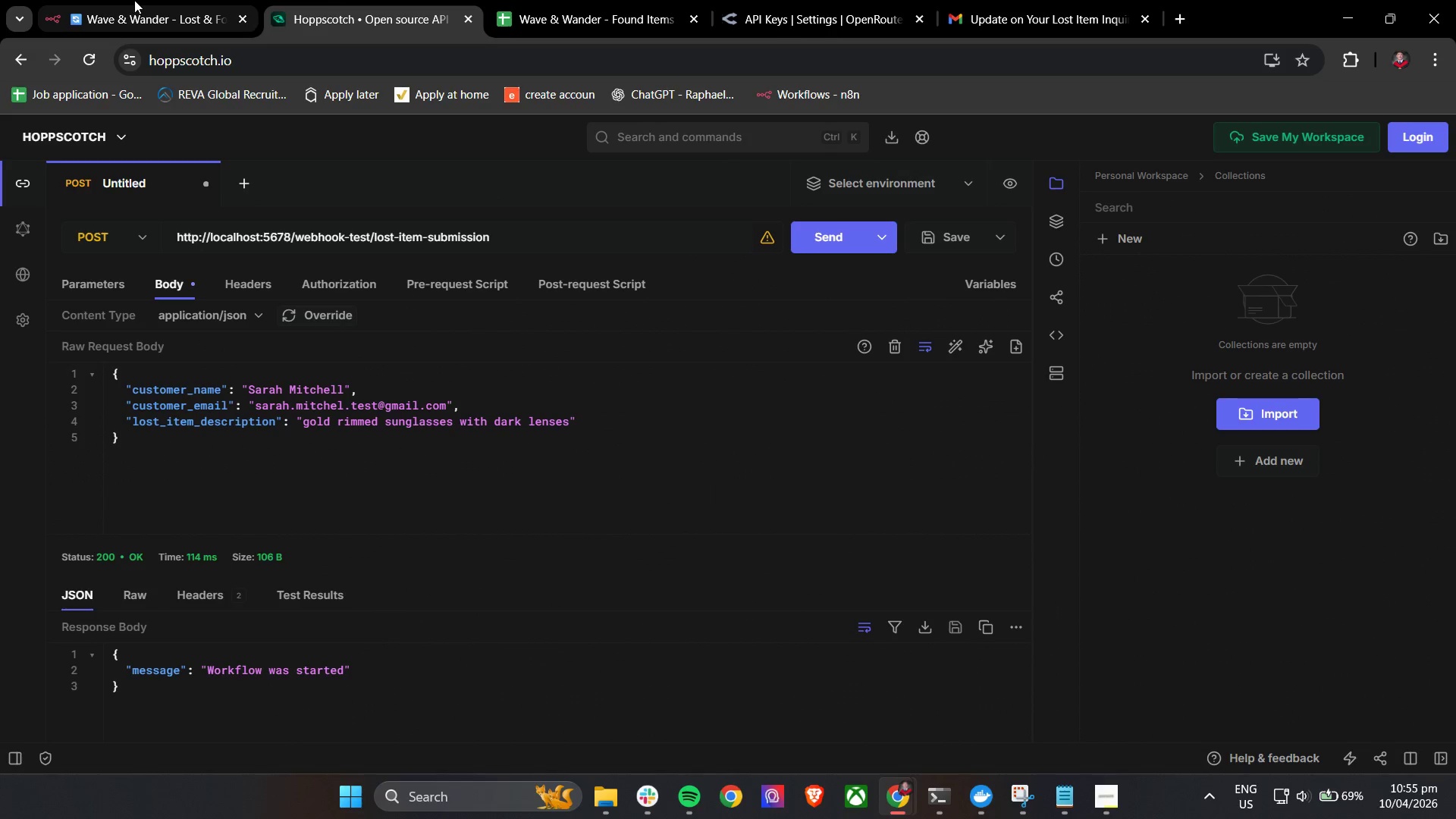 
left_click([143, 0])
 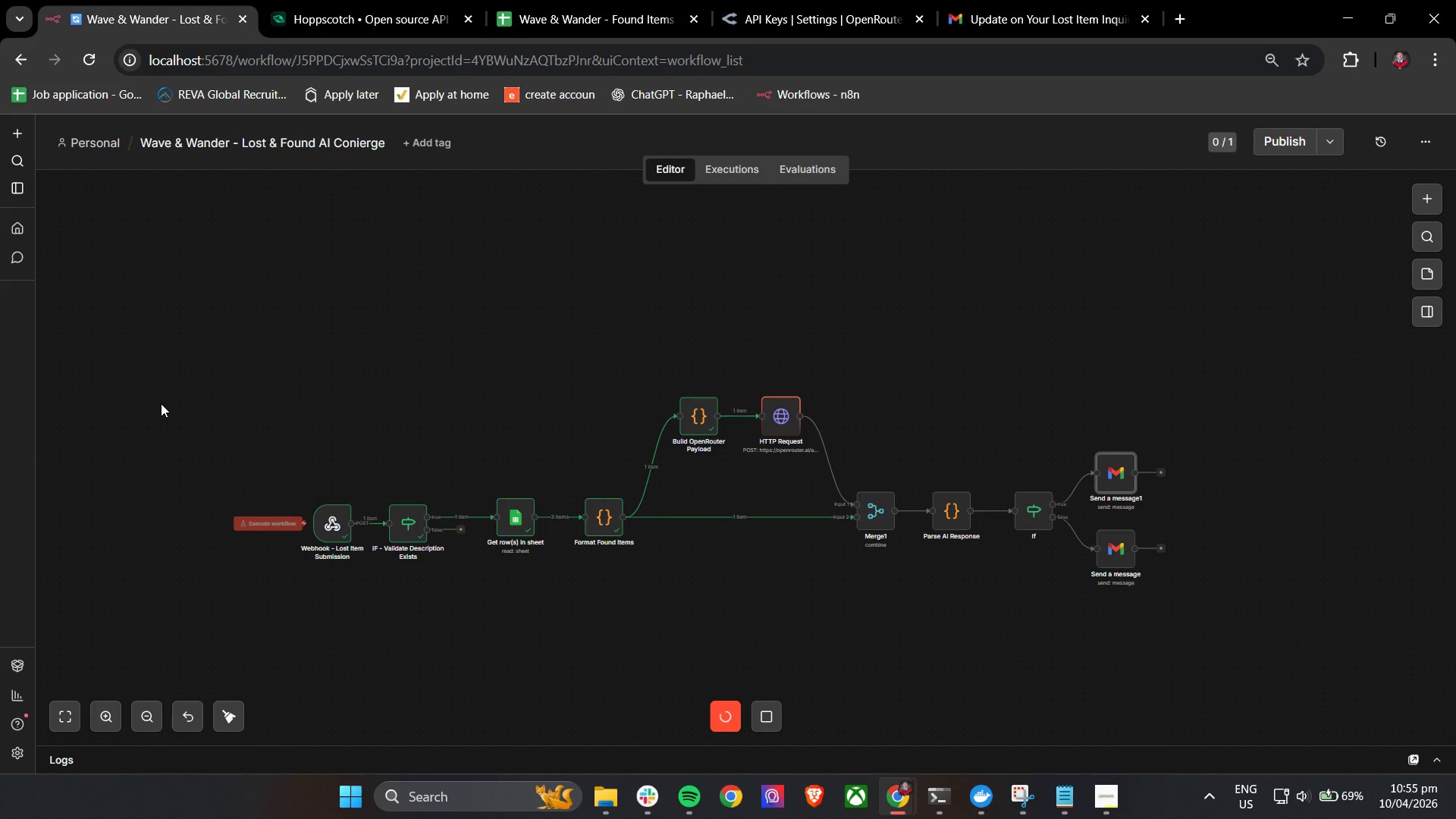 
wait(12.62)
 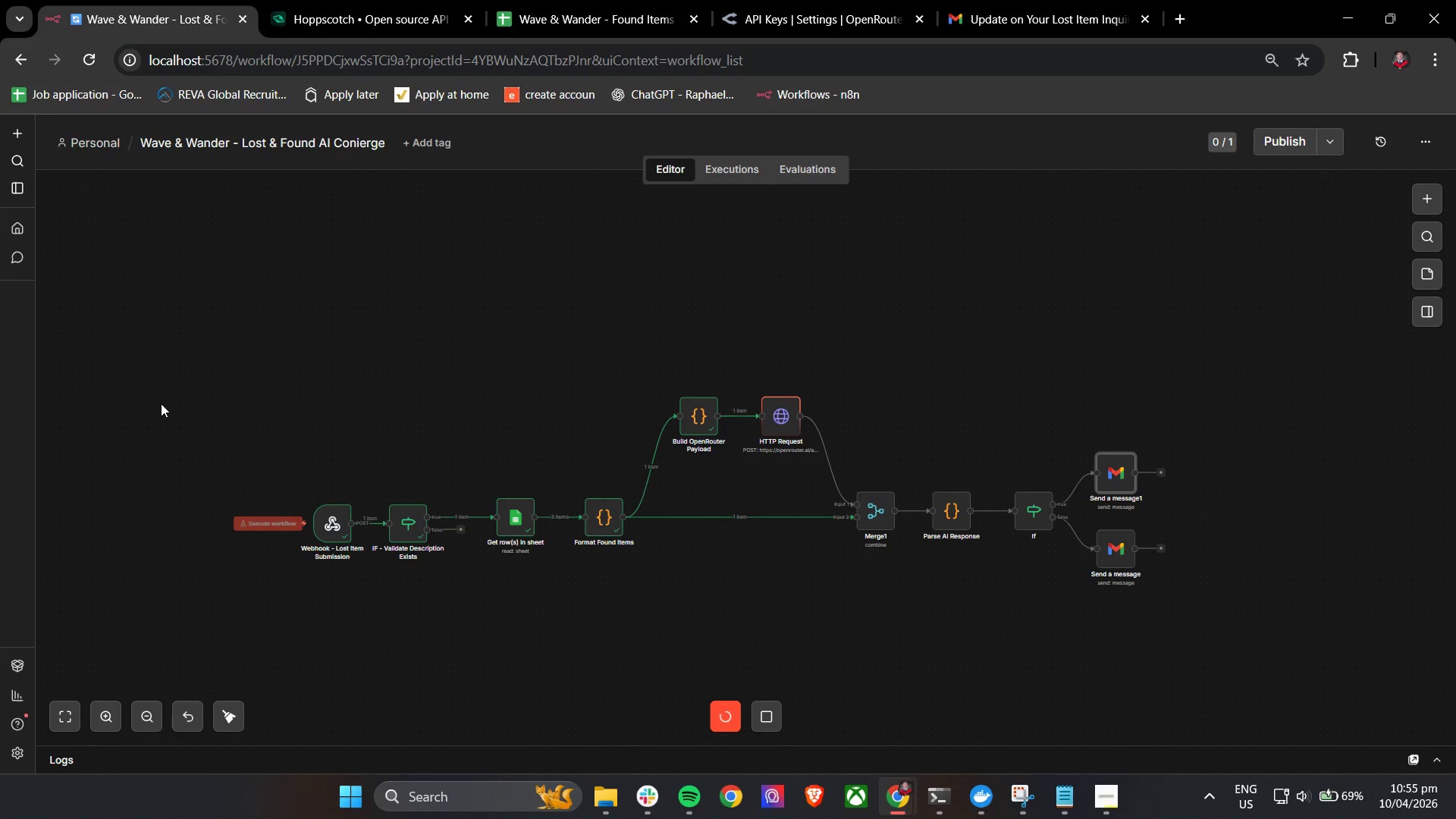 
hold_key(key=ControlLeft, duration=0.42)
 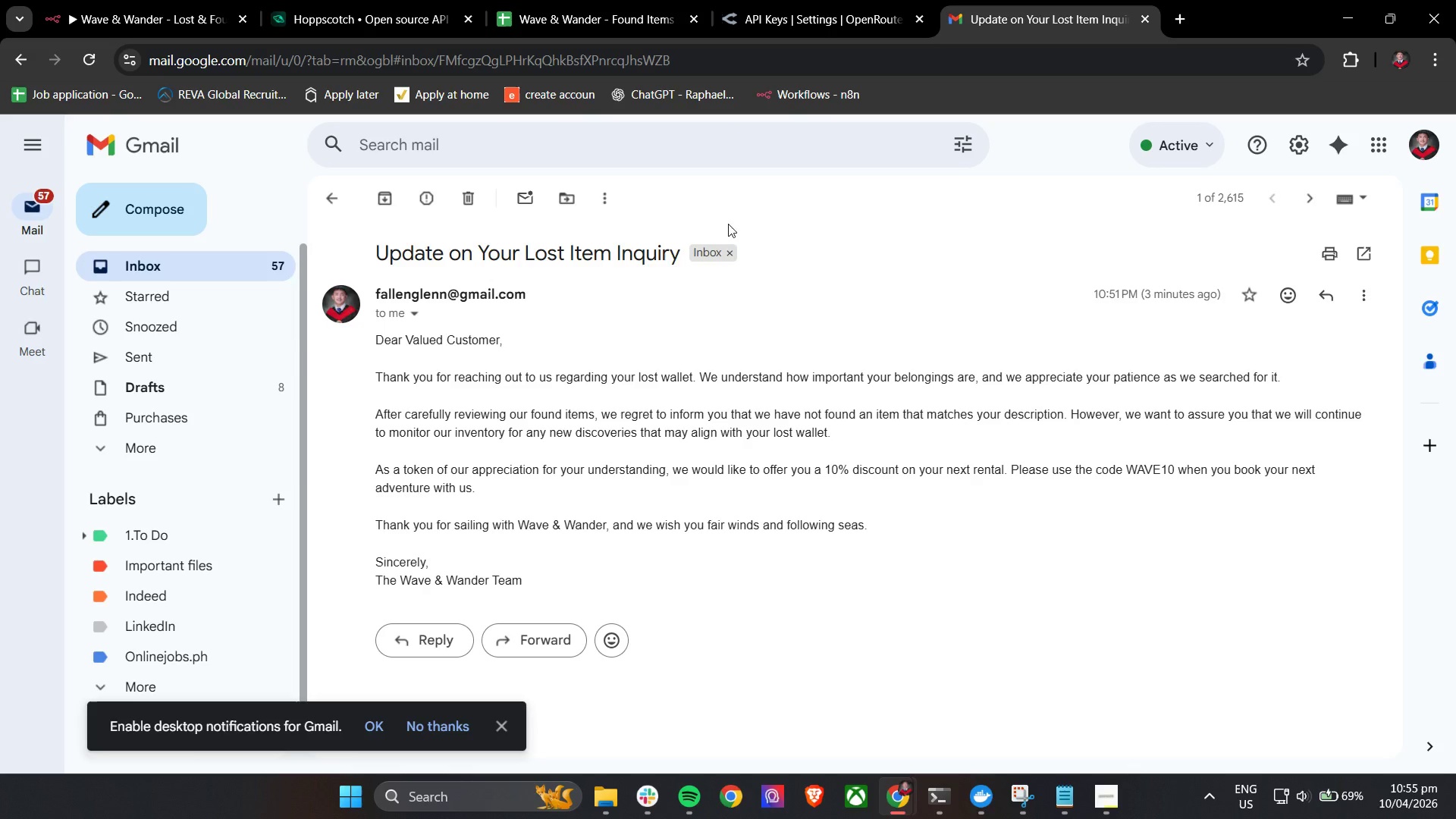 
left_click([1025, 0])
 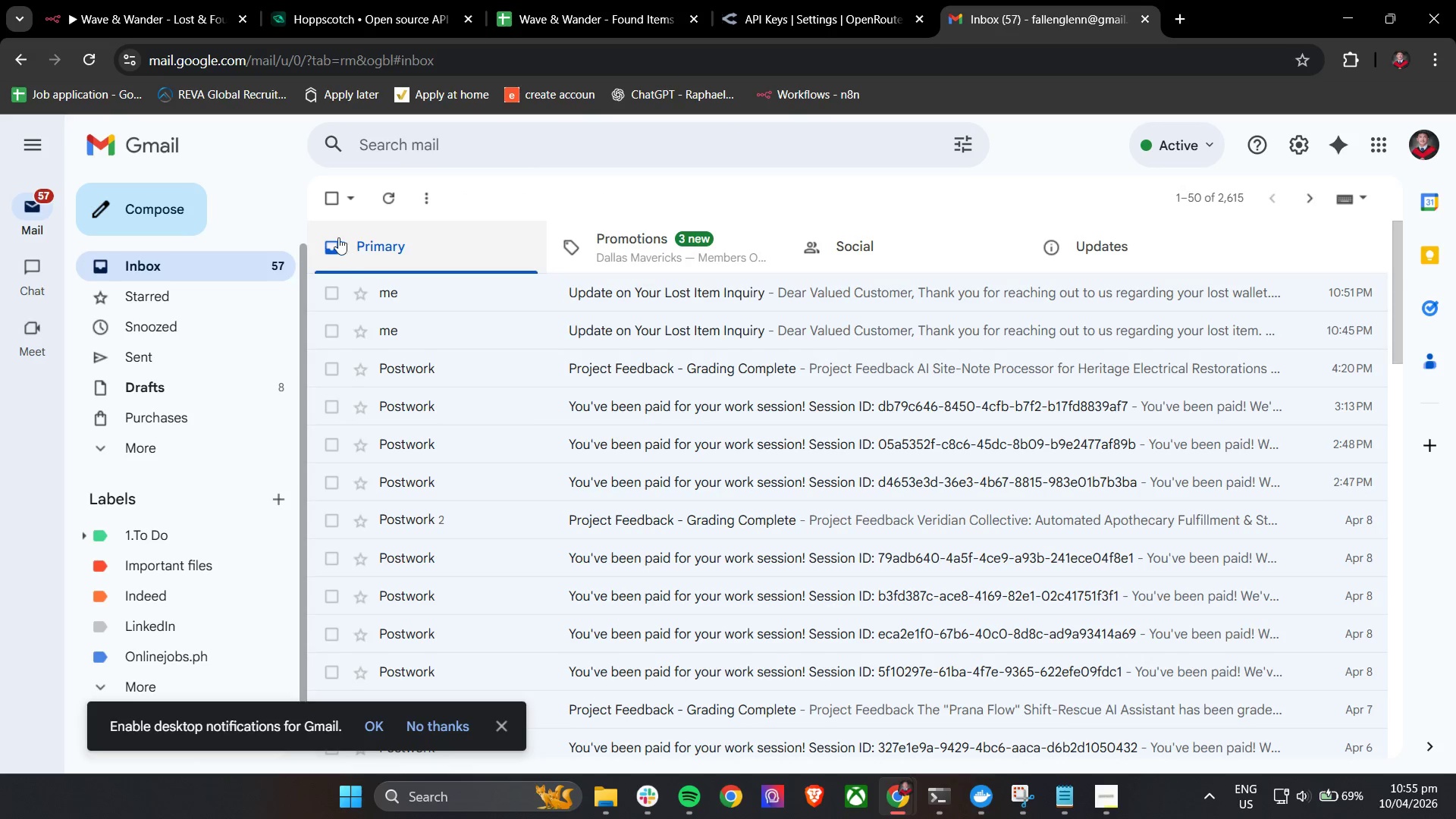 
scroll: coordinate [1237, 491], scroll_direction: up, amount: 4.0
 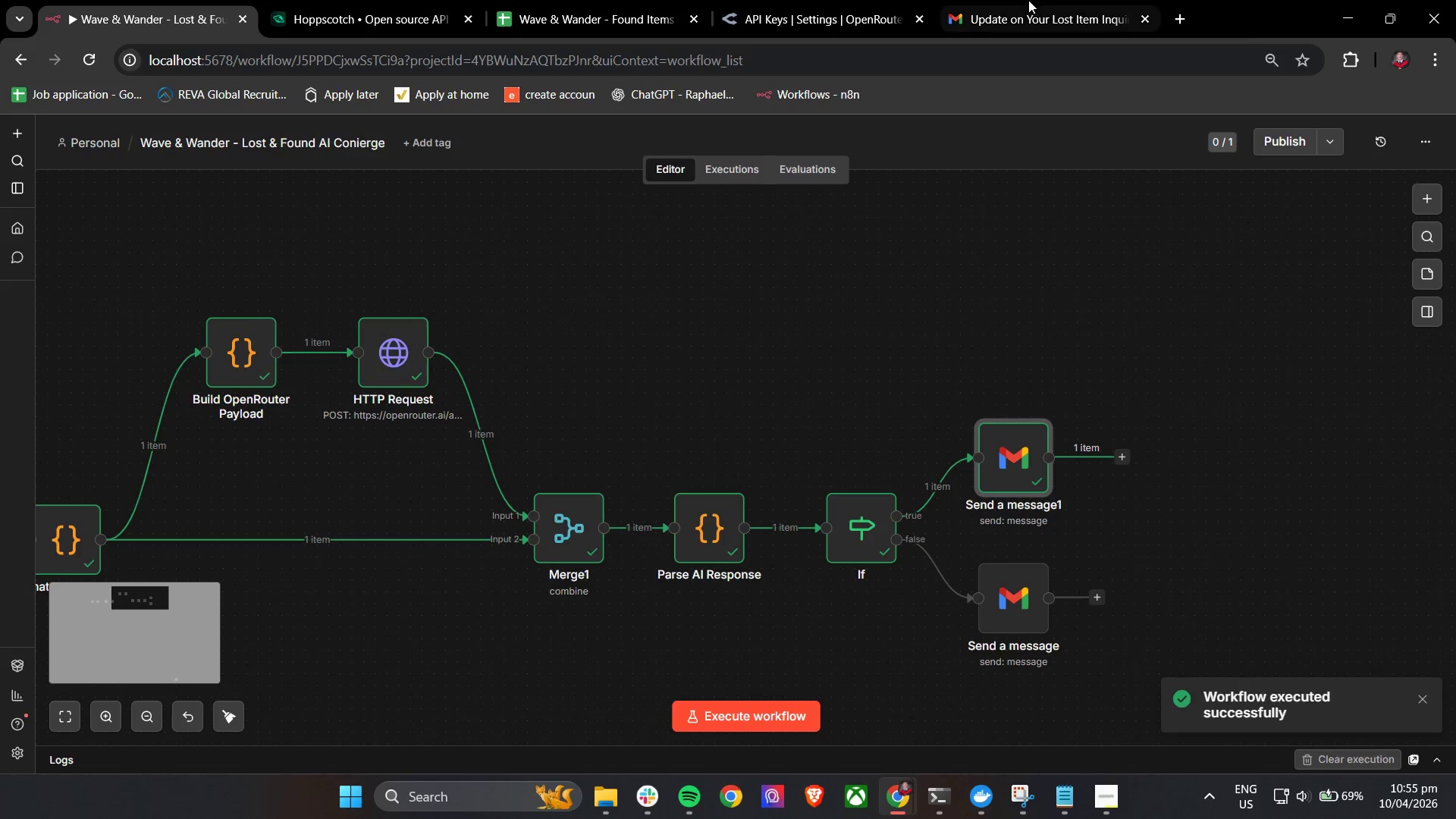 
left_click([89, 57])
 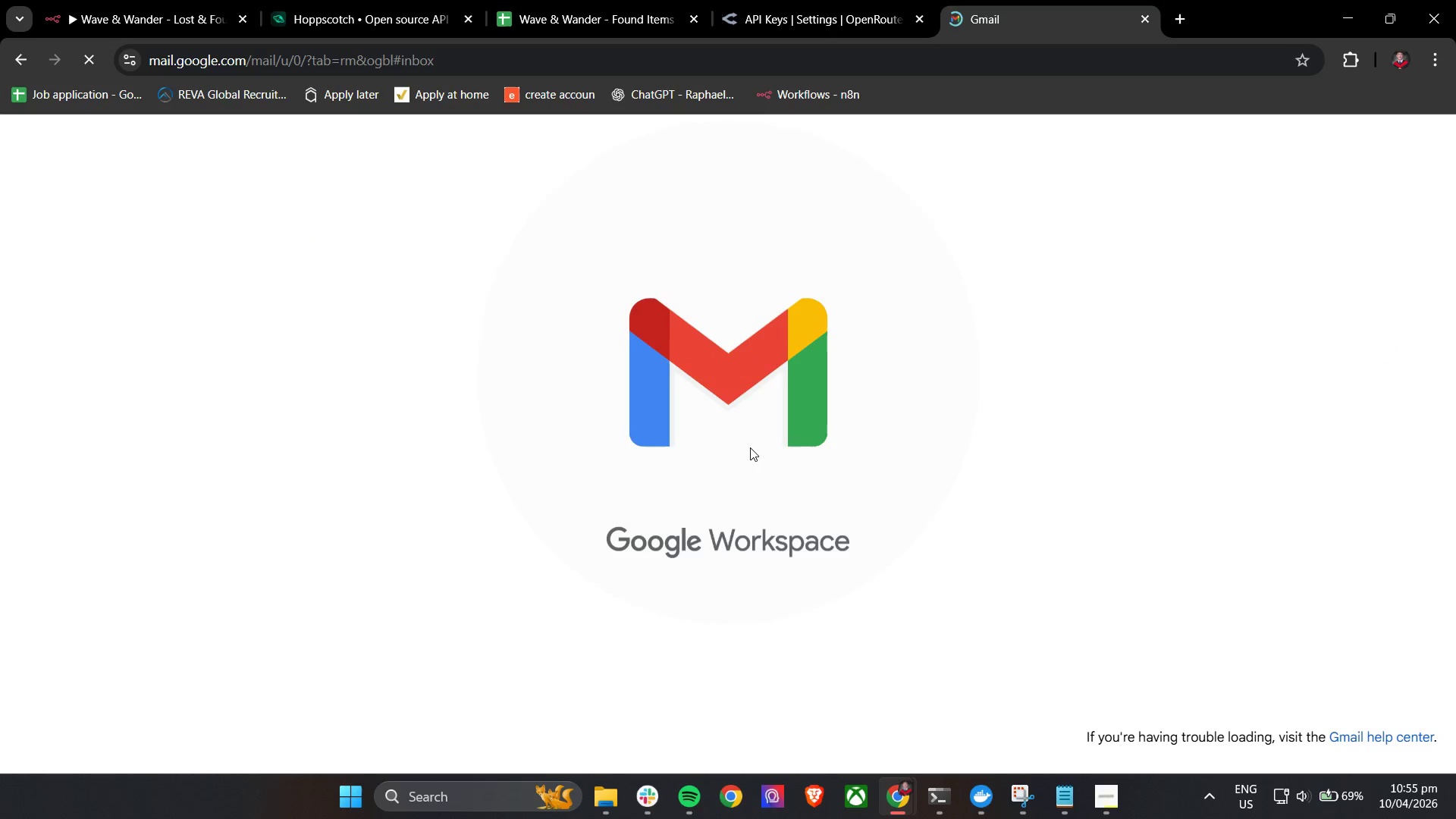 
scroll: coordinate [751, 447], scroll_direction: up, amount: 3.0
 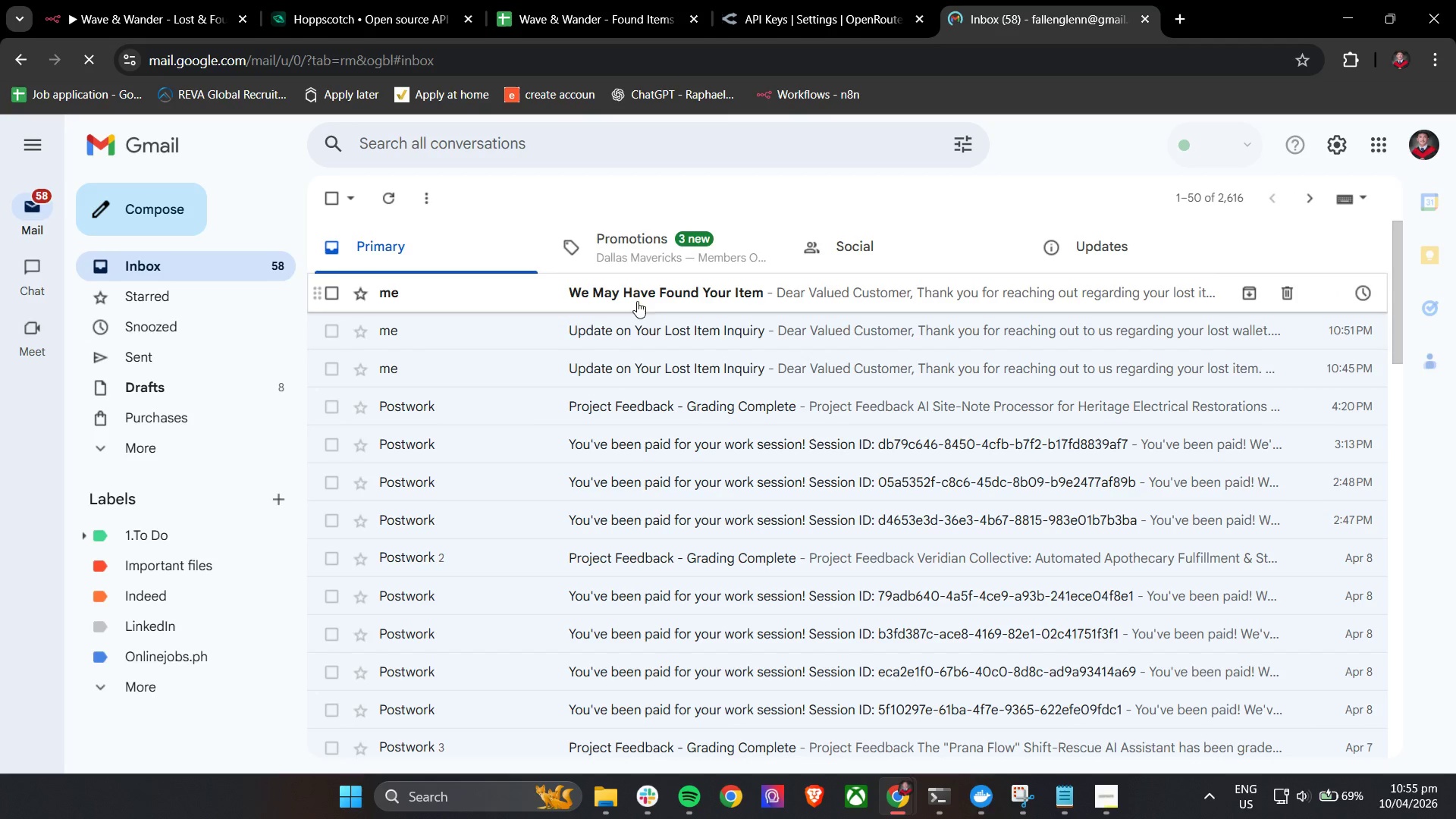 
left_click([649, 291])
 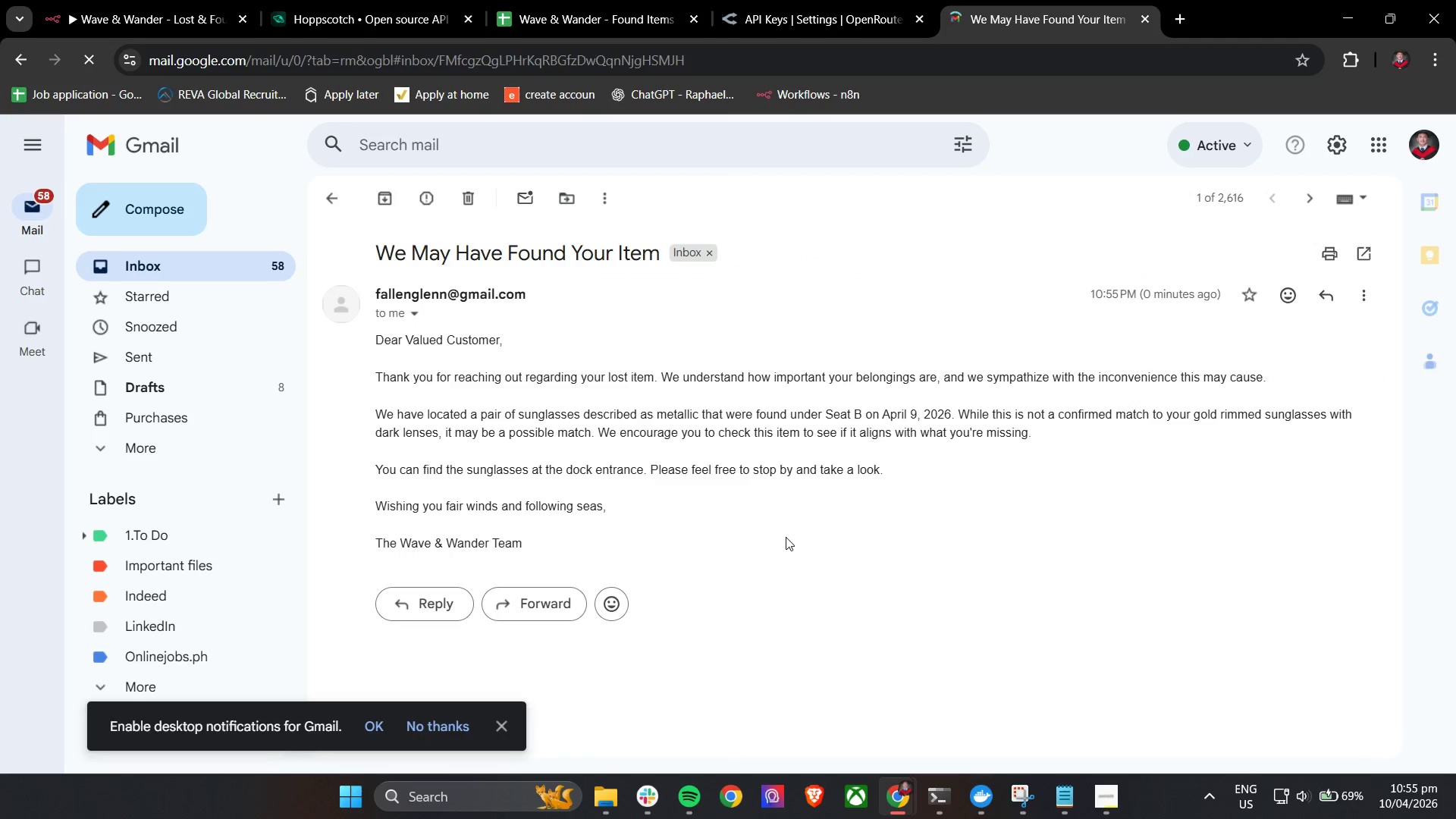 
left_click([826, 551])
 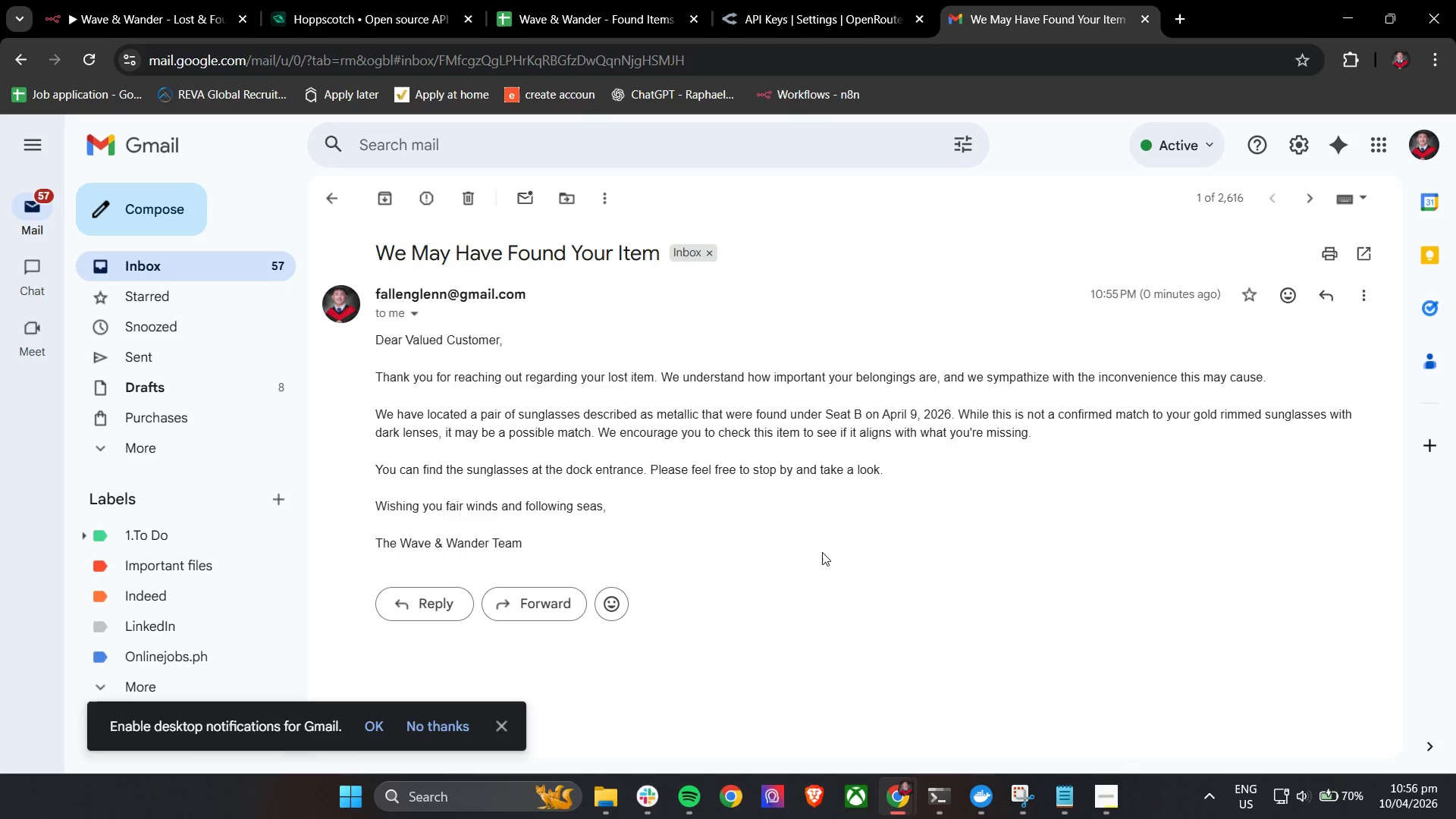 
wait(76.84)
 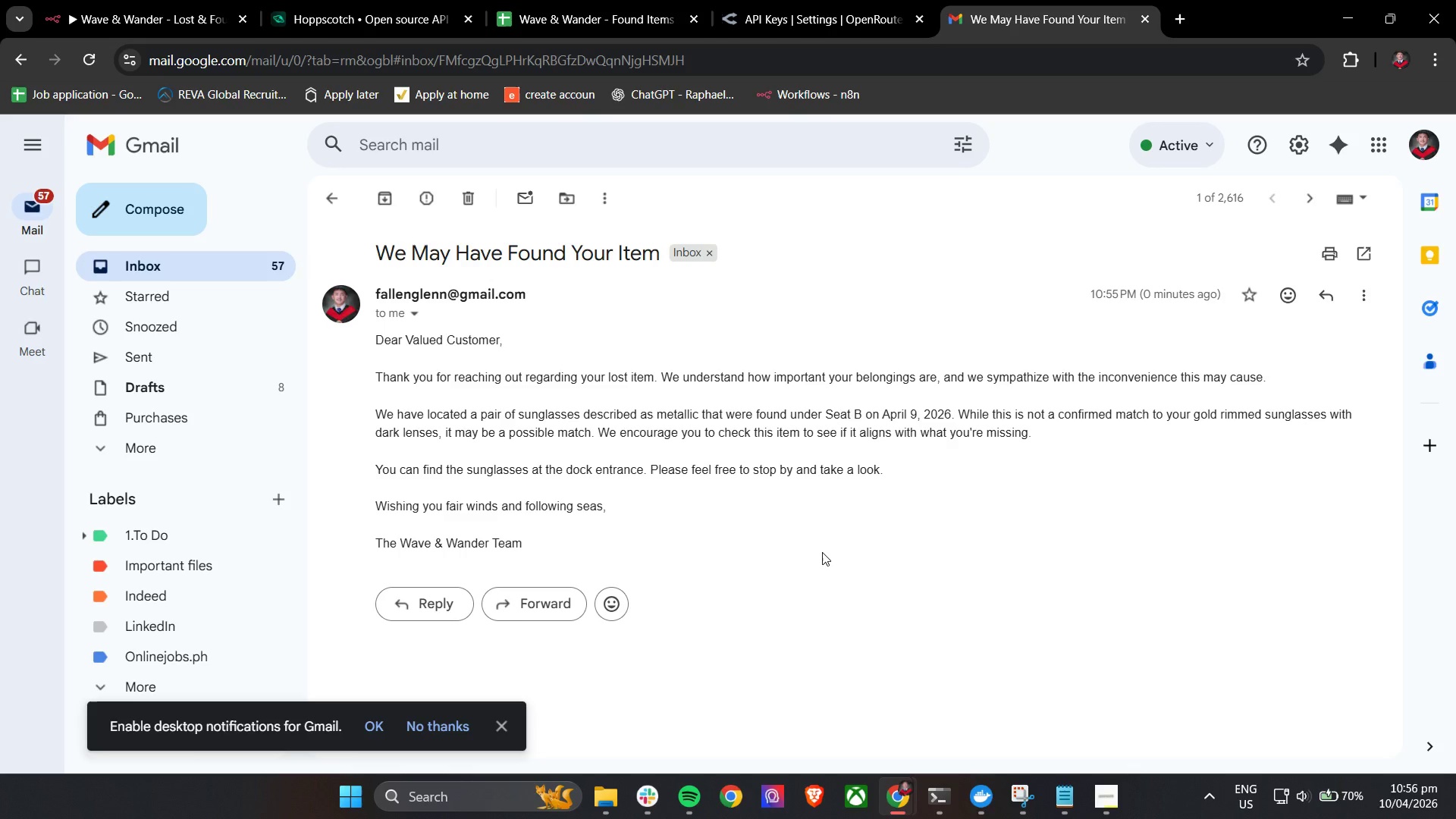 
left_click([120, 0])
 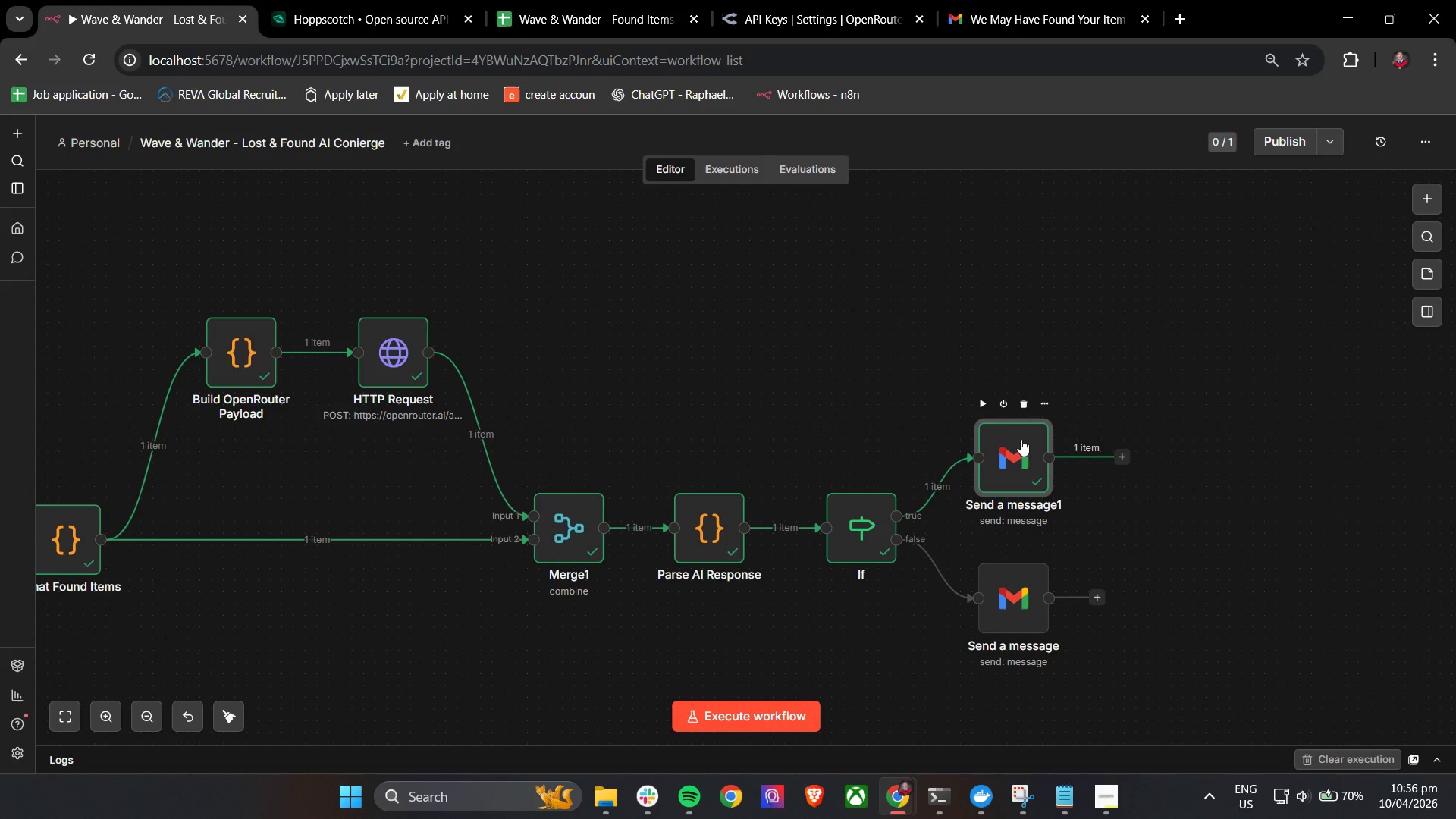 
double_click([1018, 441])
 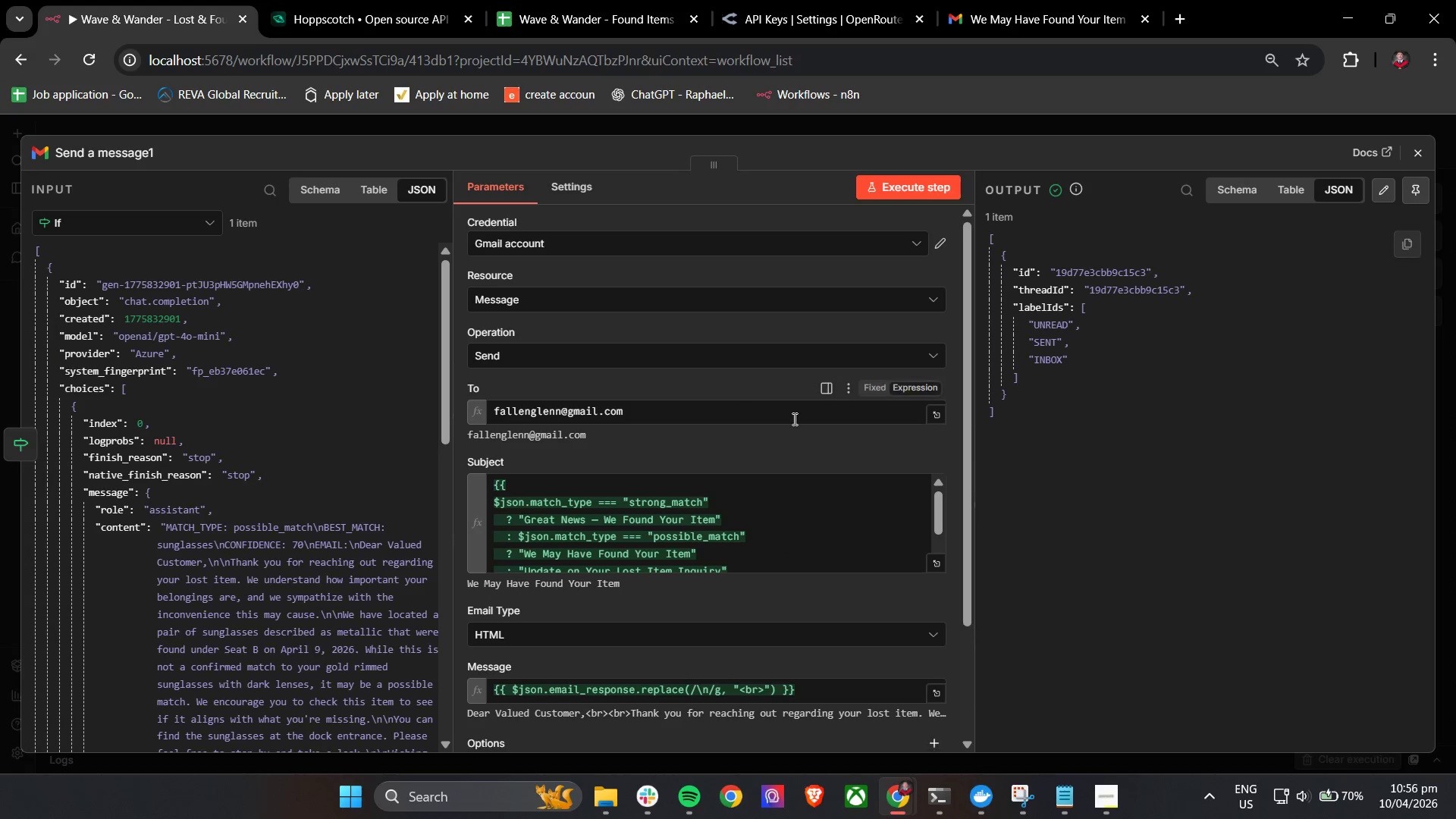 
scroll: coordinate [645, 519], scroll_direction: none, amount: 0.0
 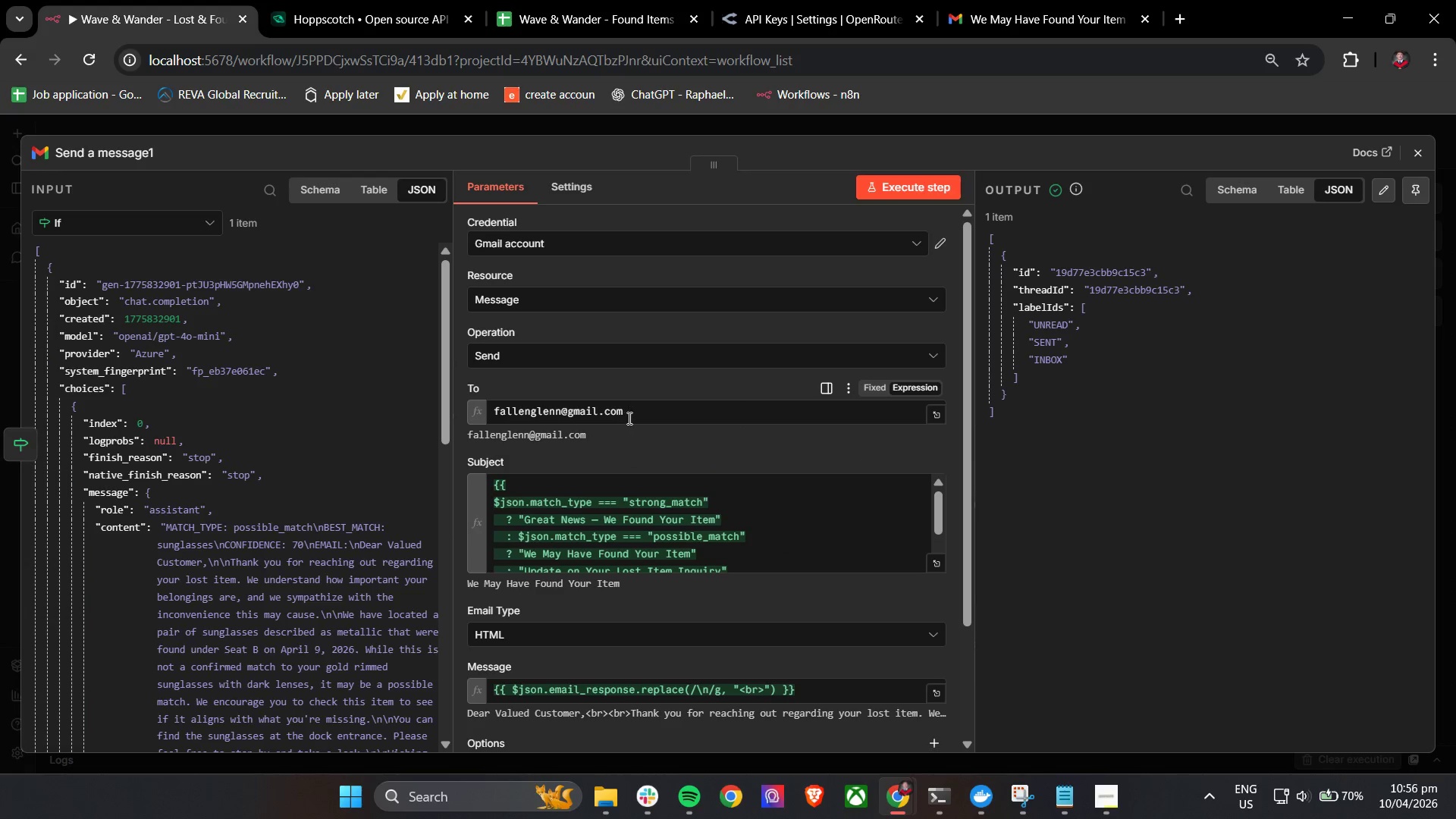 
left_click_drag(start_coordinate=[633, 415], to_coordinate=[468, 415])
 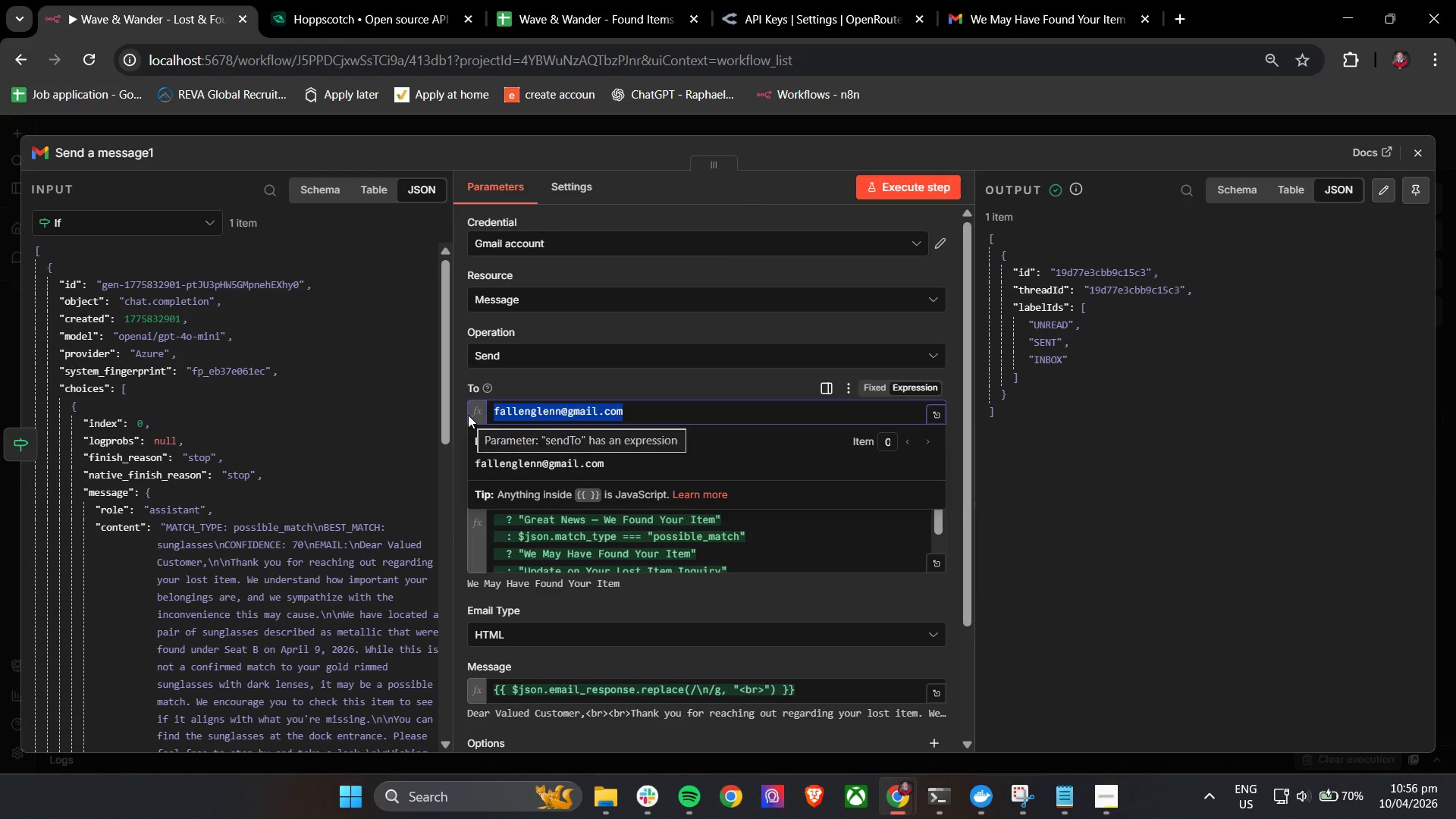 
key(Backspace)
 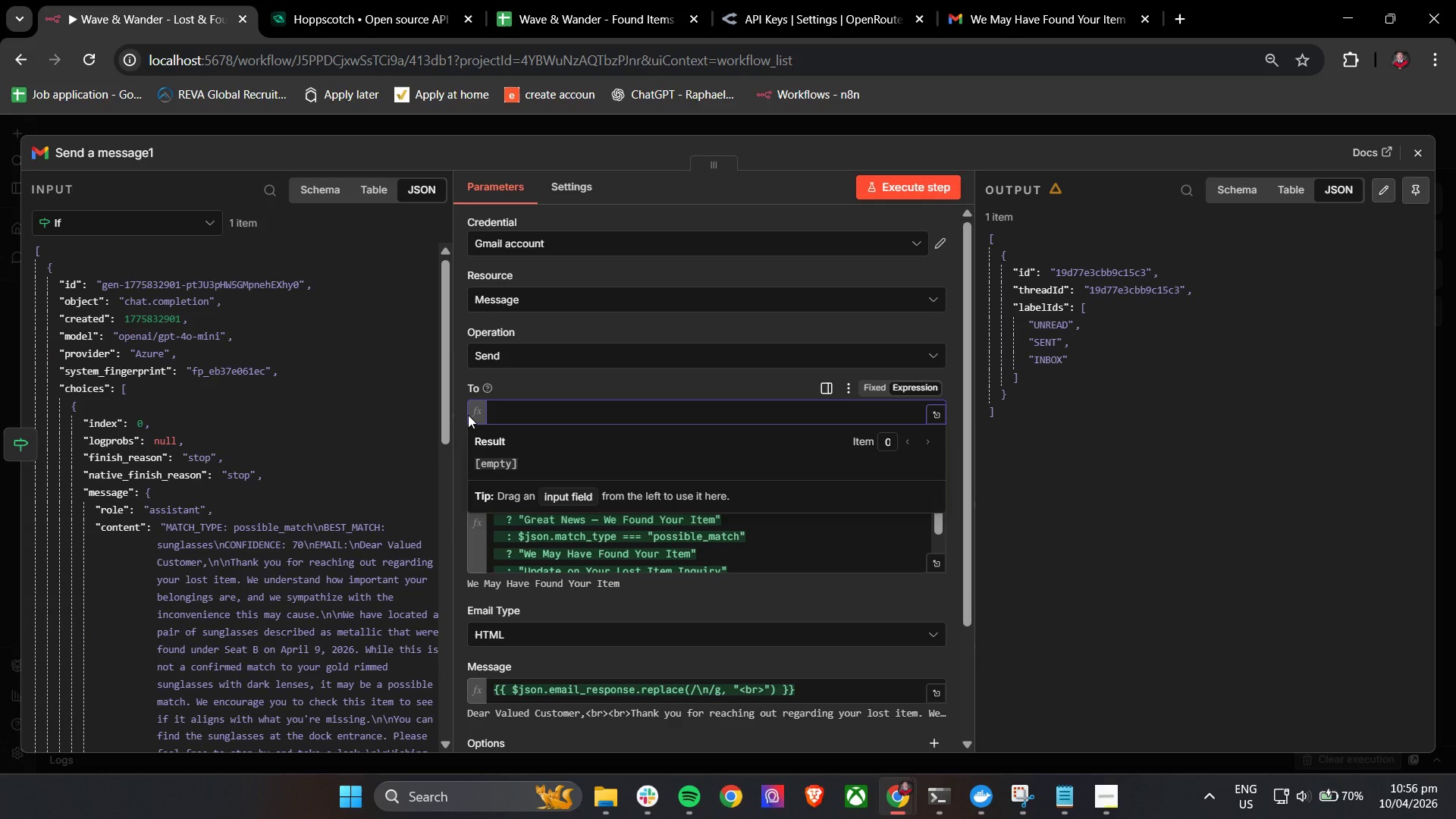 
key(Shift+BracketLeft)
 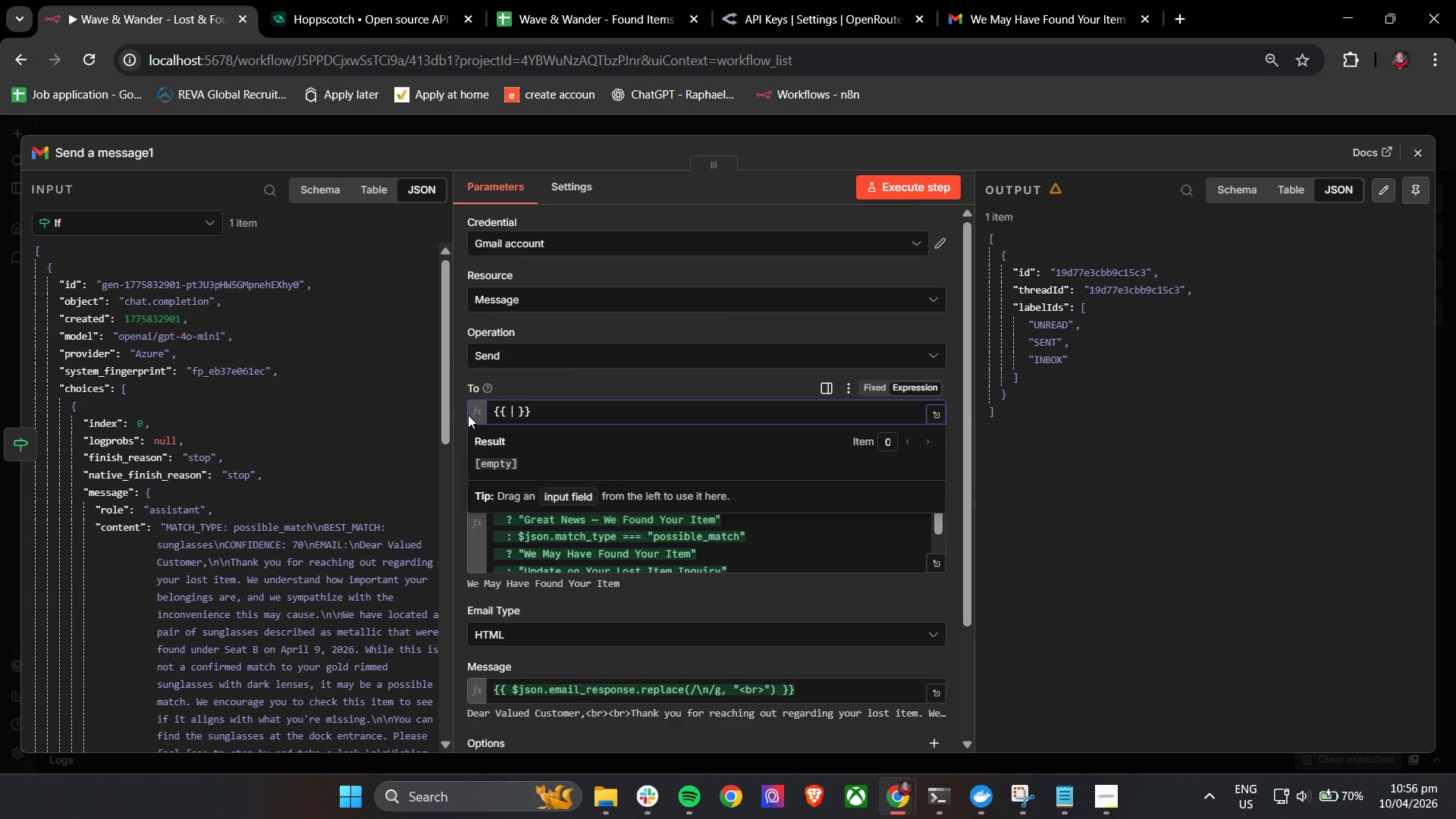 
key(Shift+BracketLeft)
 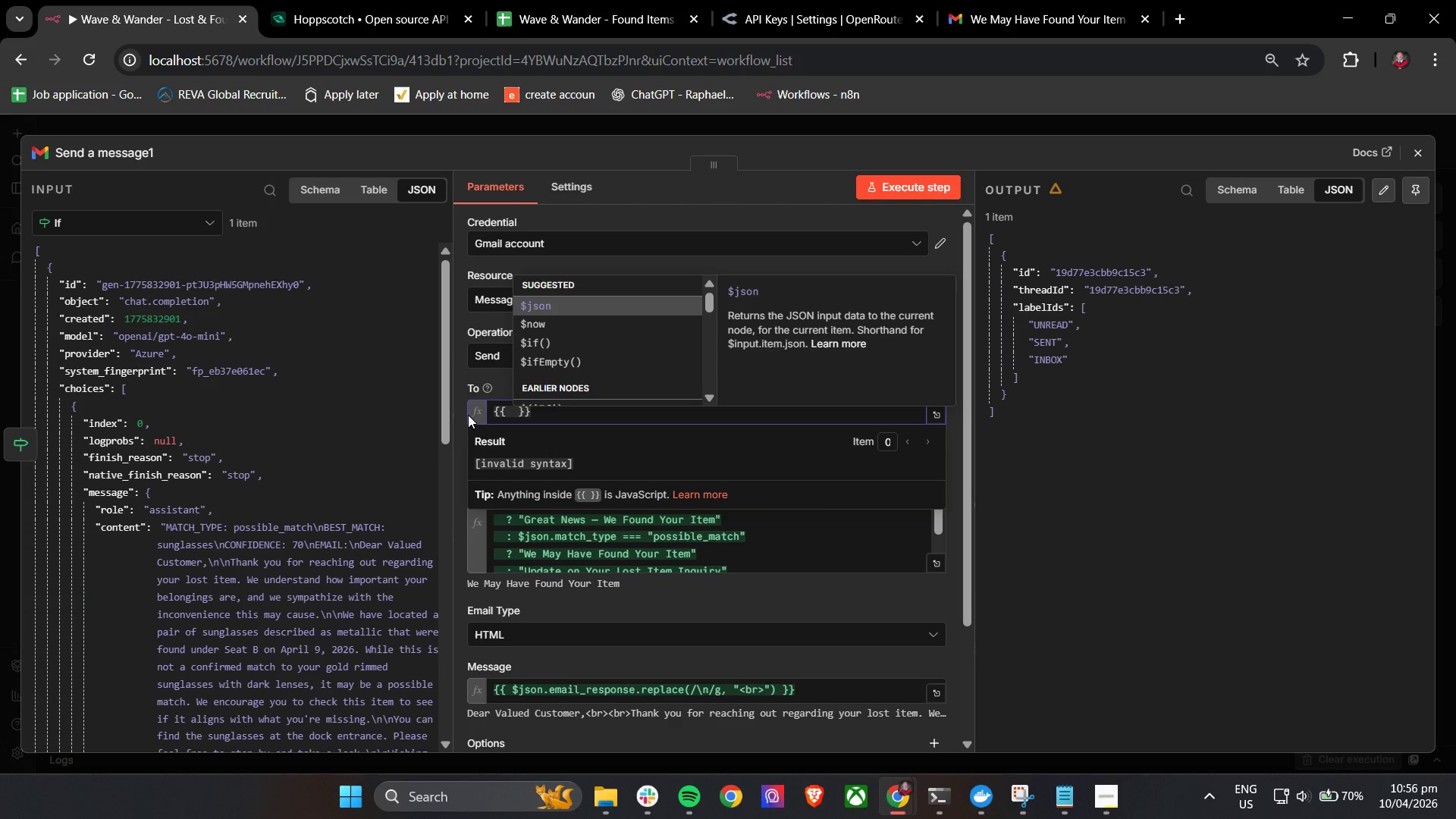 
key(Enter)
 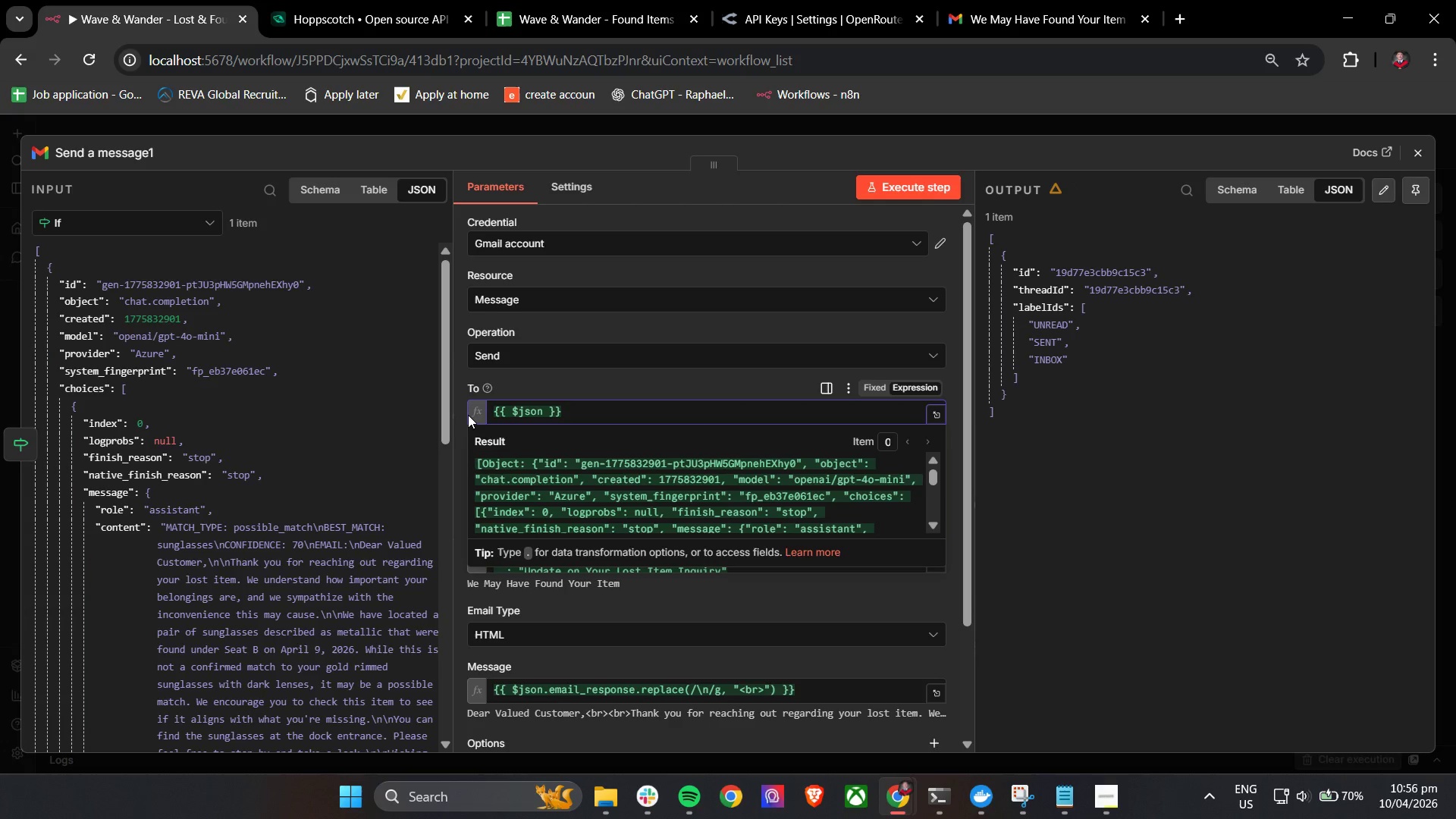 
key(Period)